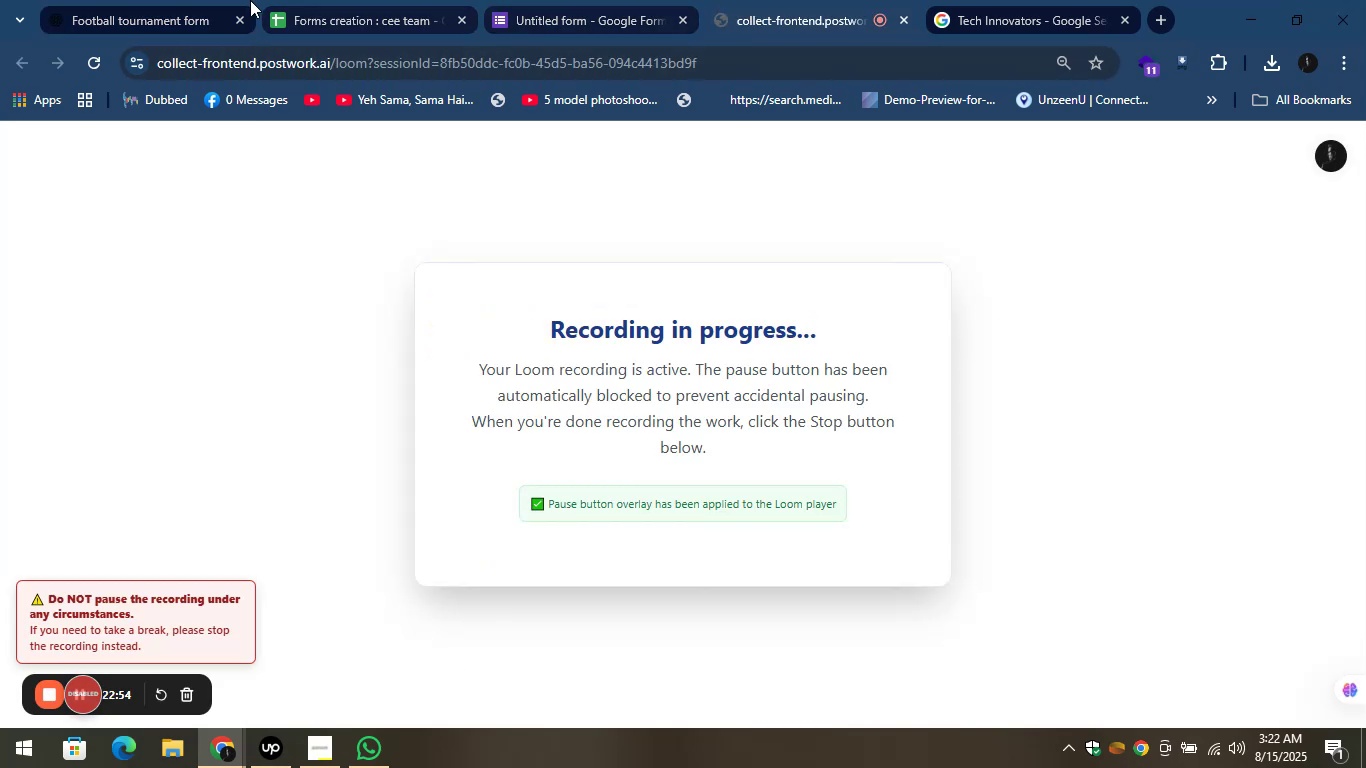 
left_click([604, 9])
 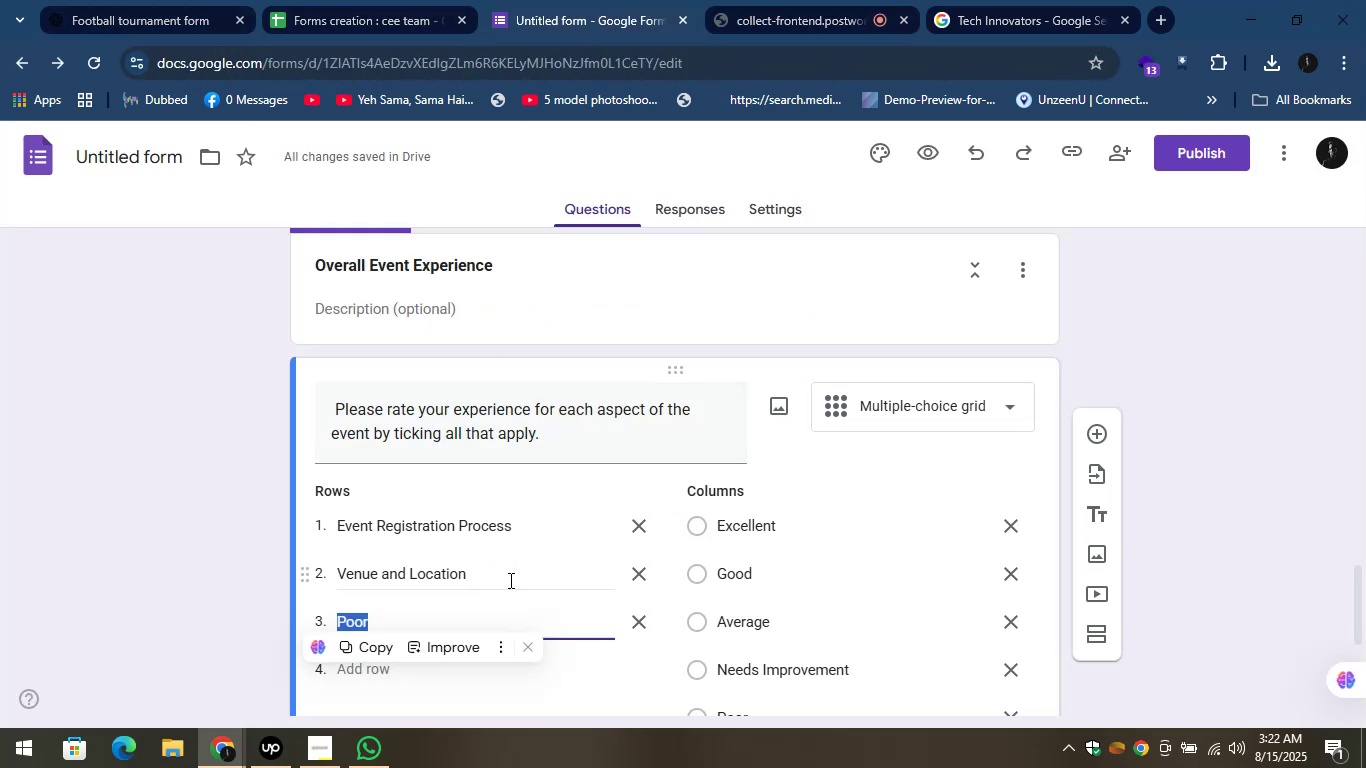 
key(Control+V)
 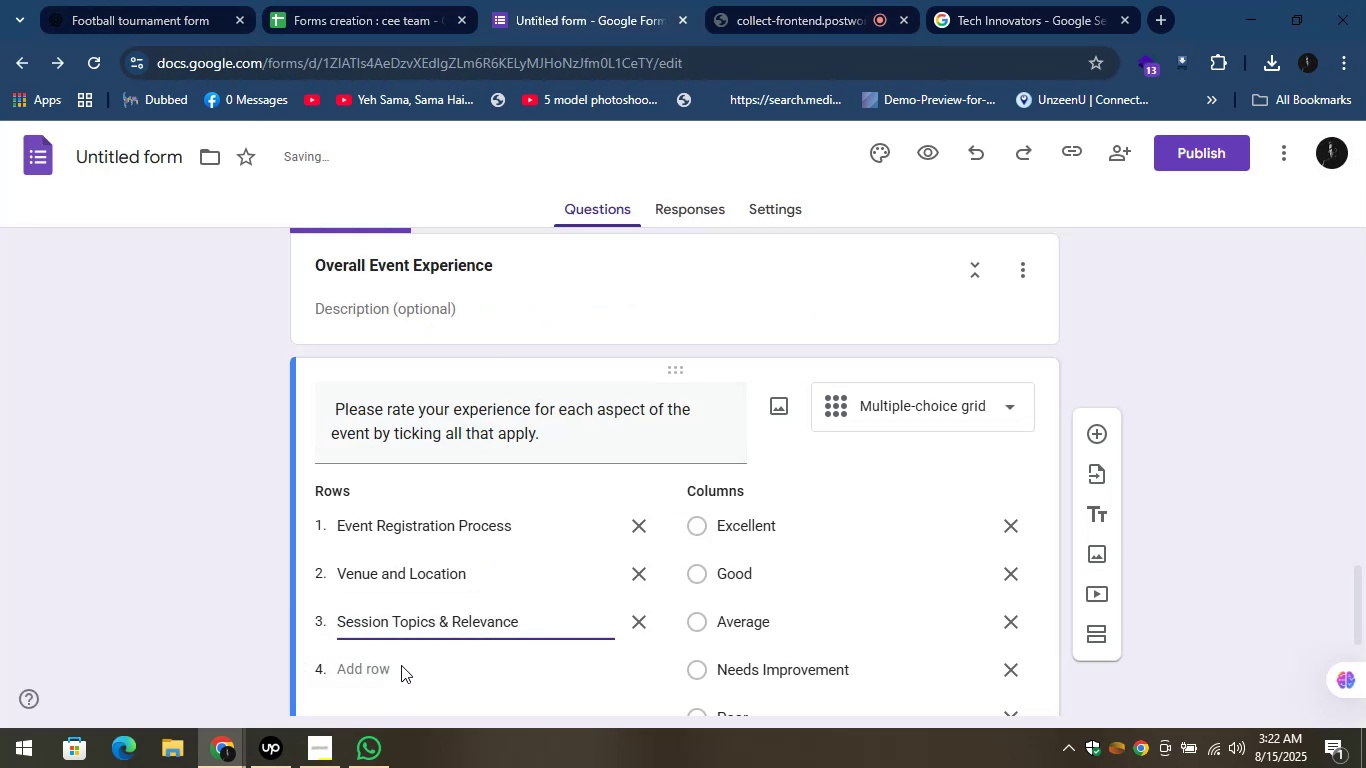 
left_click([401, 665])
 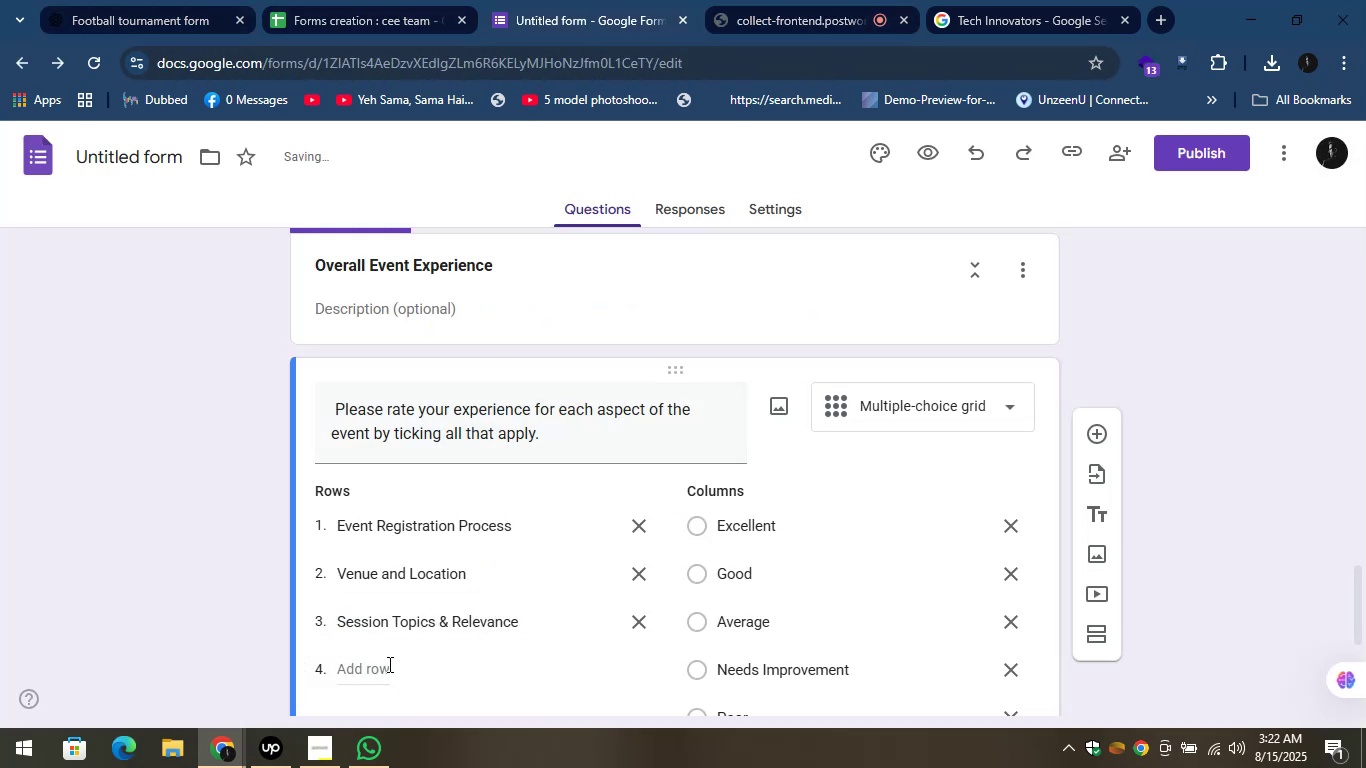 
scroll: coordinate [388, 664], scroll_direction: down, amount: 1.0
 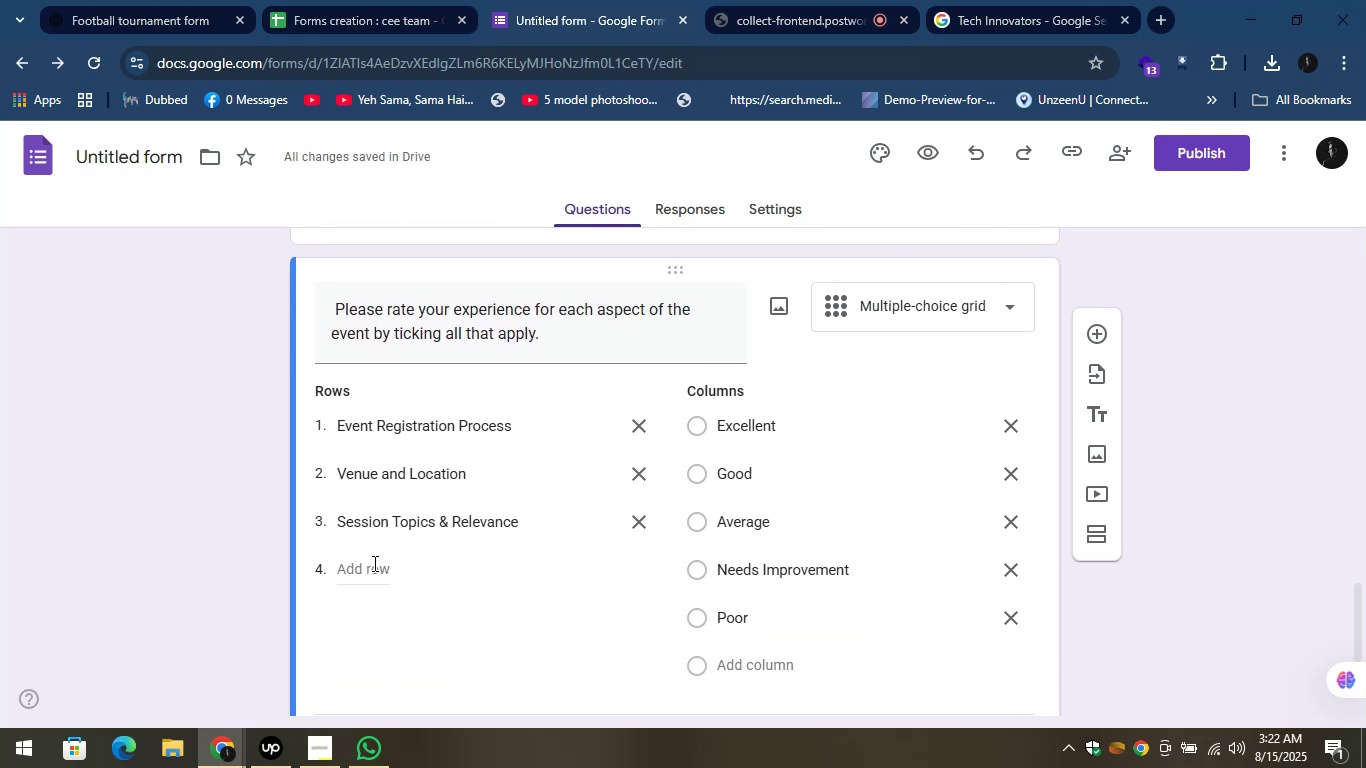 
left_click([373, 563])
 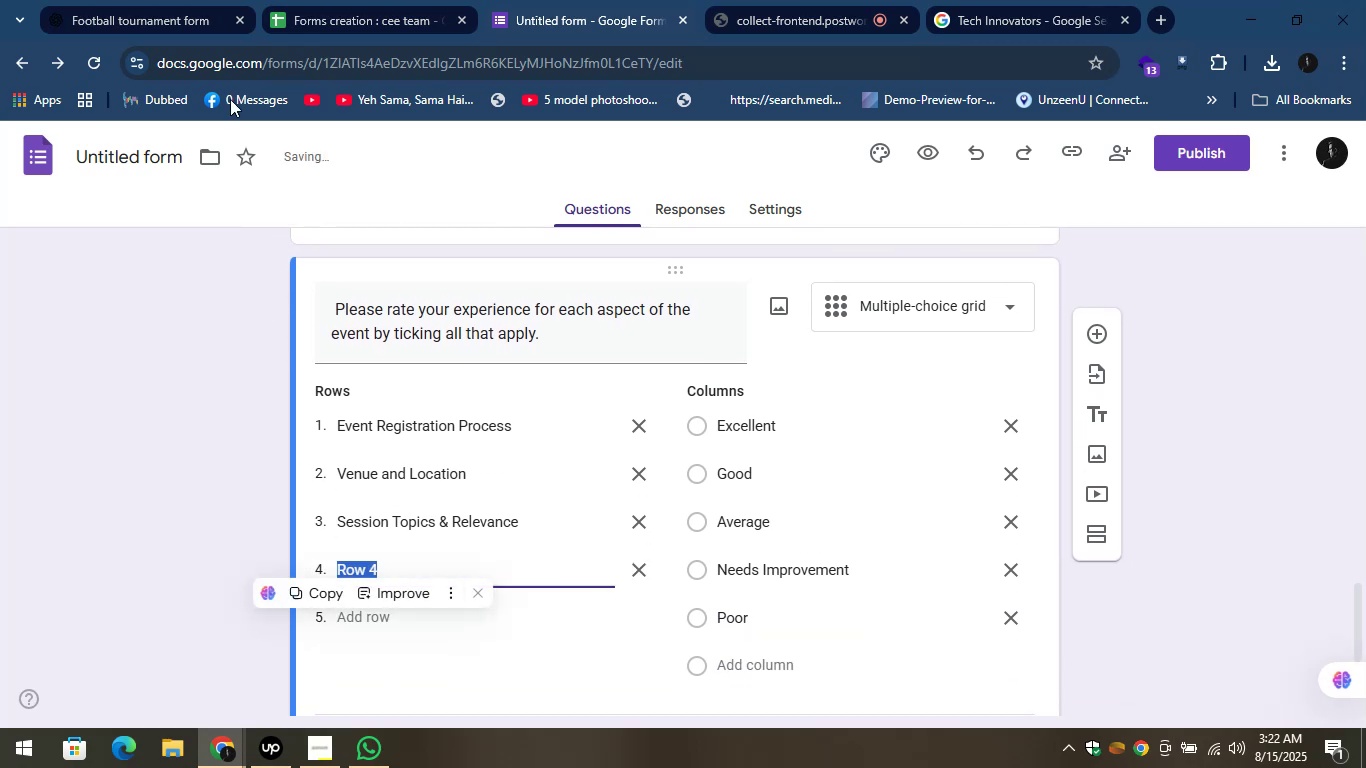 
left_click([150, 9])
 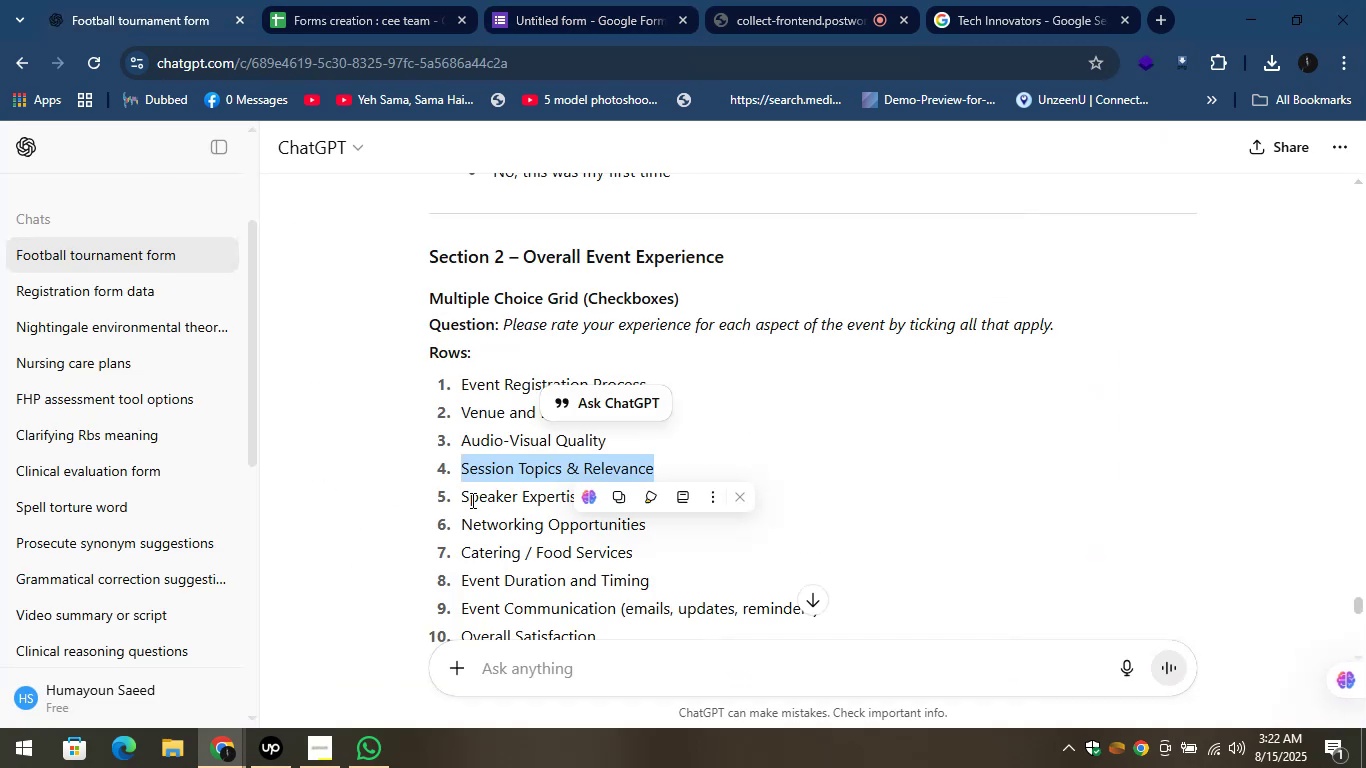 
left_click_drag(start_coordinate=[457, 497], to_coordinate=[739, 482])
 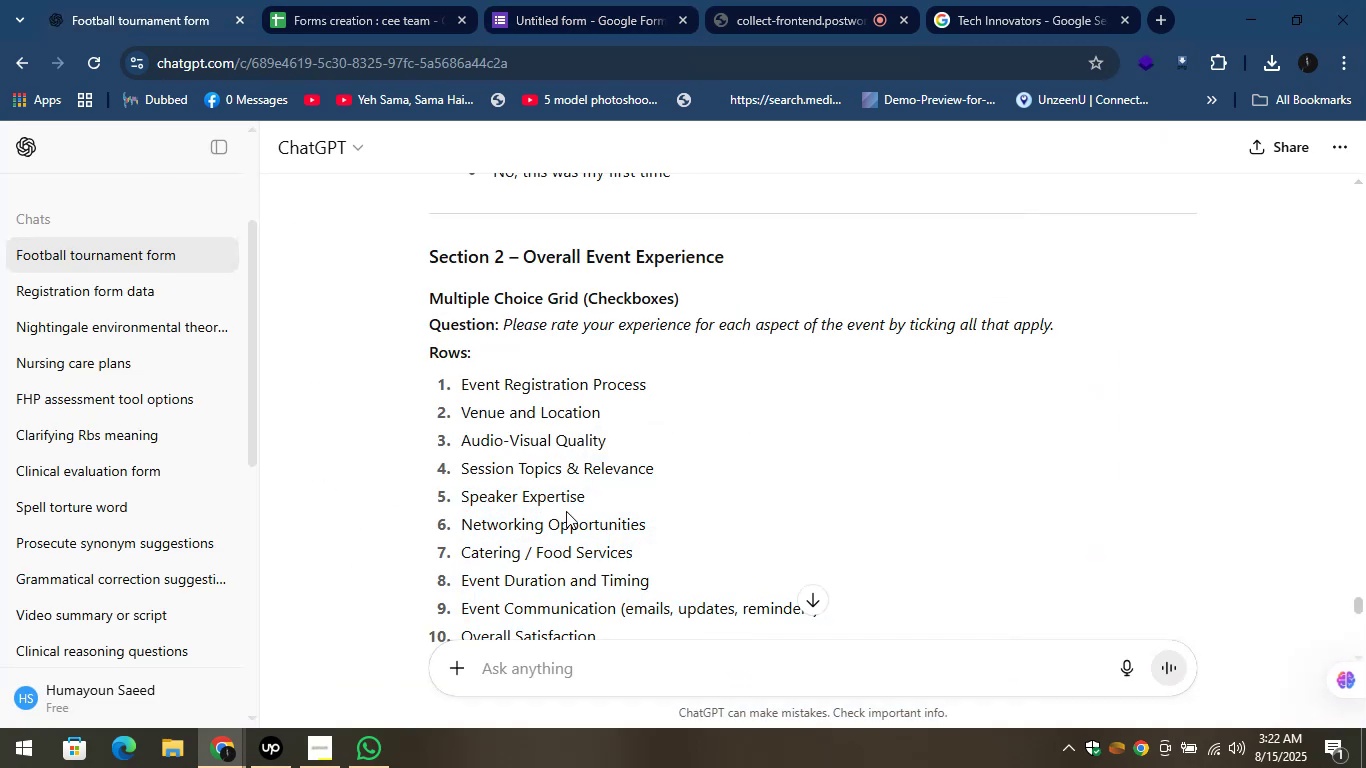 
left_click_drag(start_coordinate=[599, 496], to_coordinate=[464, 495])
 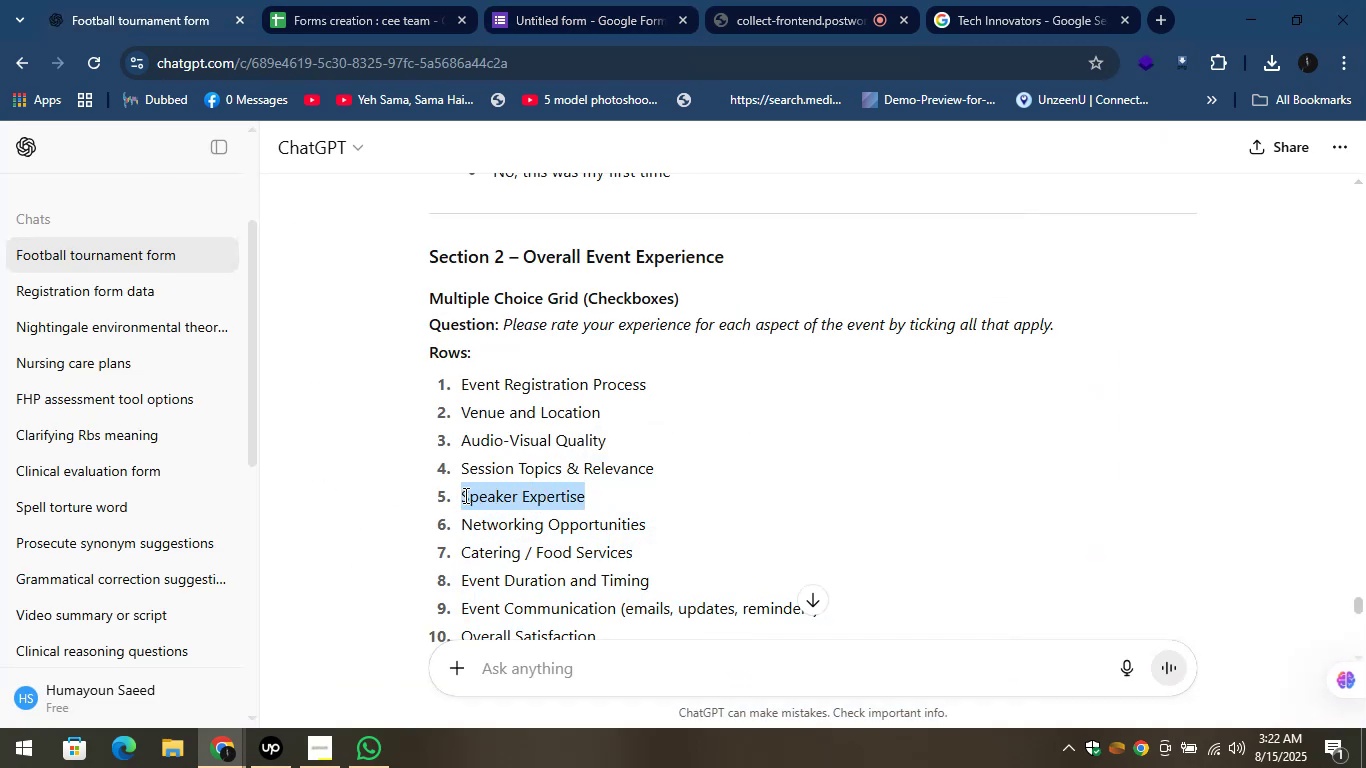 
key(Control+C)
 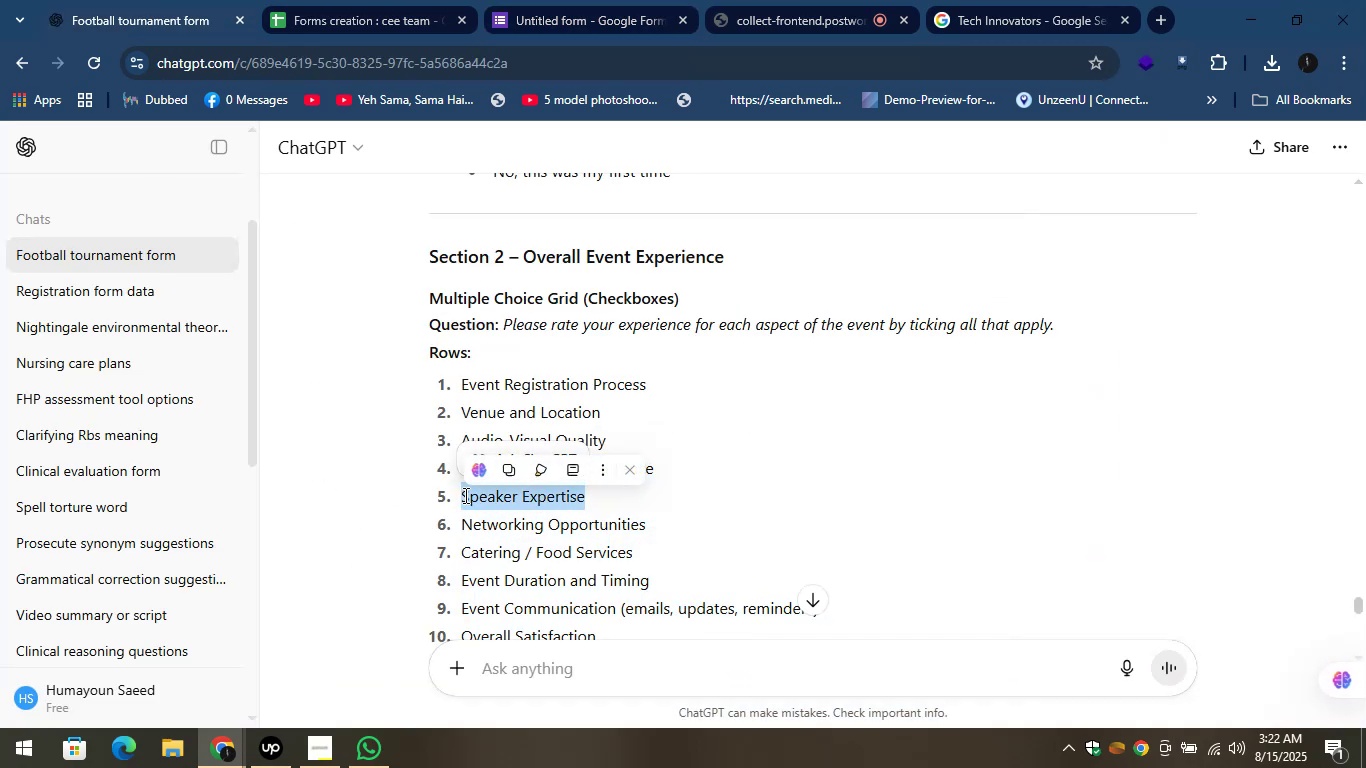 
key(Control+C)
 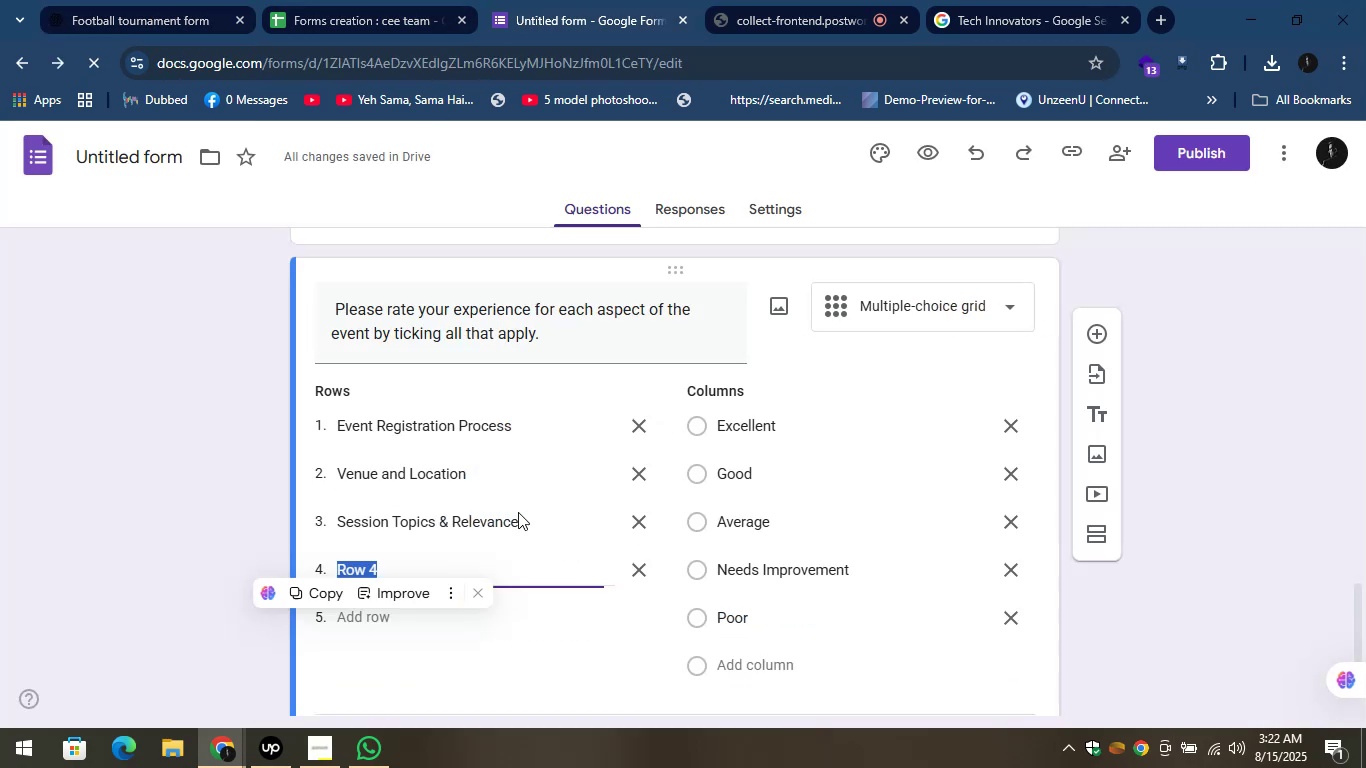 
key(Control+V)
 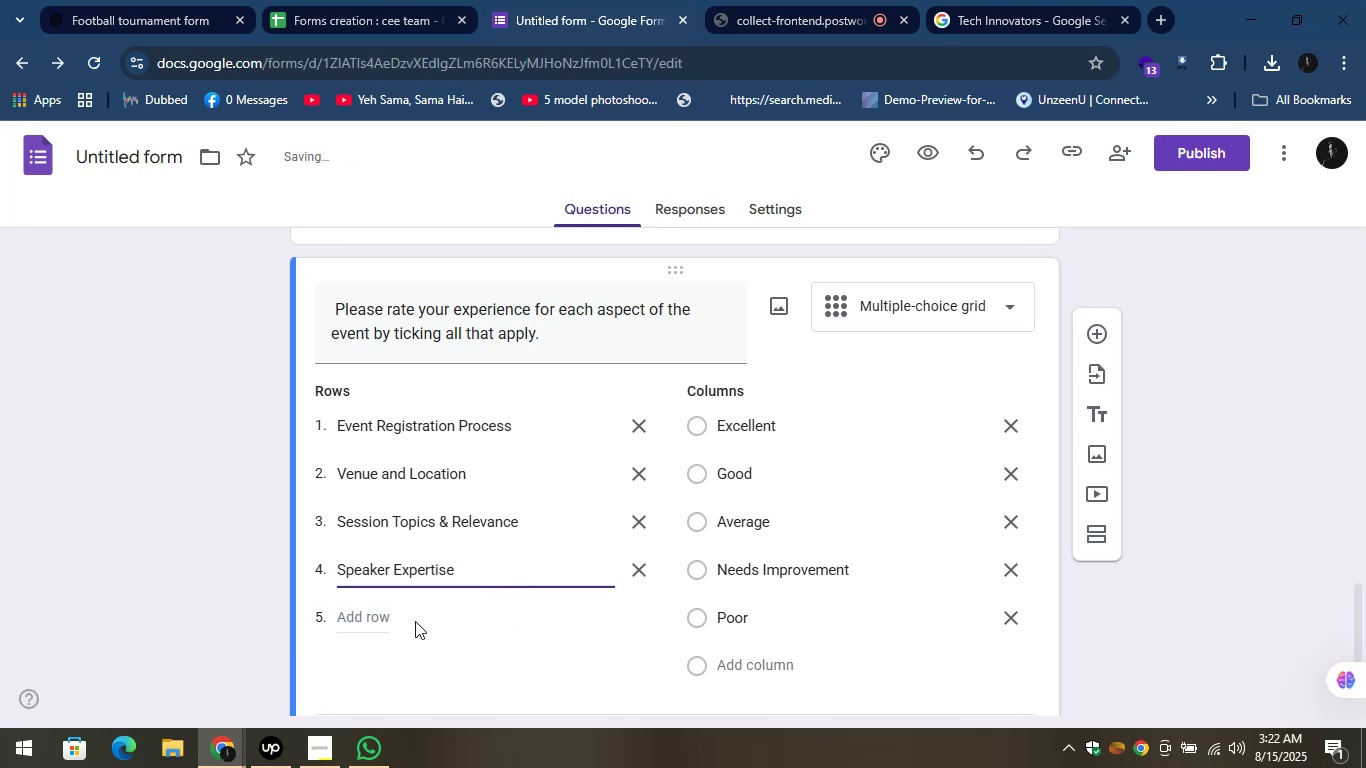 
left_click([414, 612])
 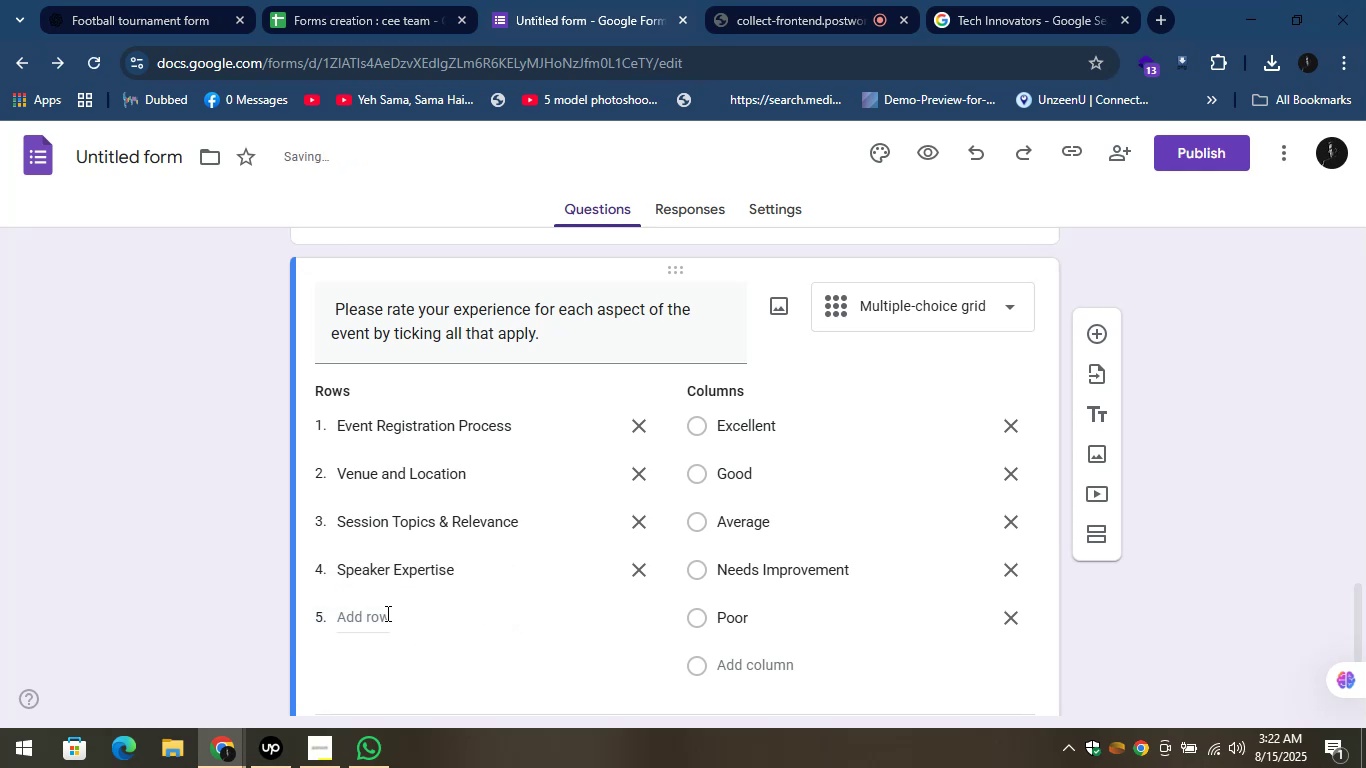 
left_click([384, 614])
 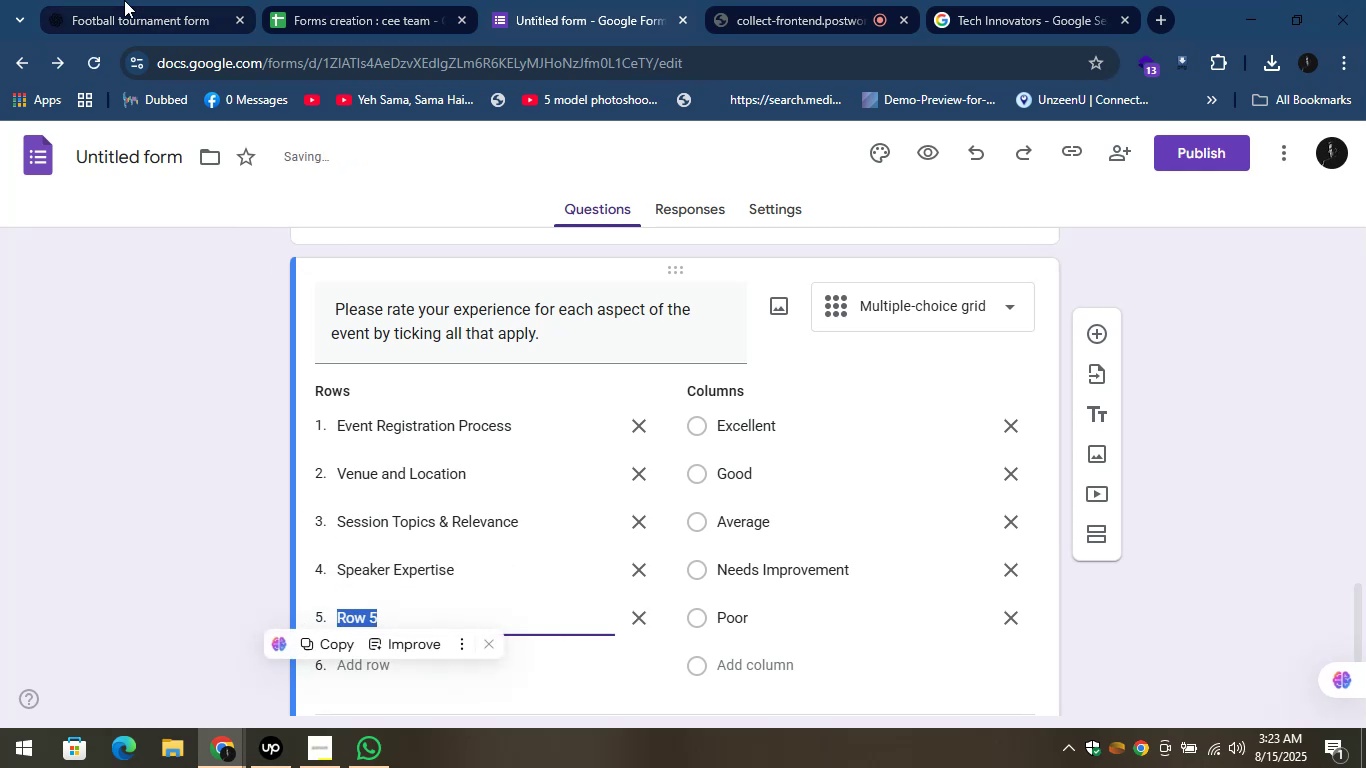 
left_click([124, 0])
 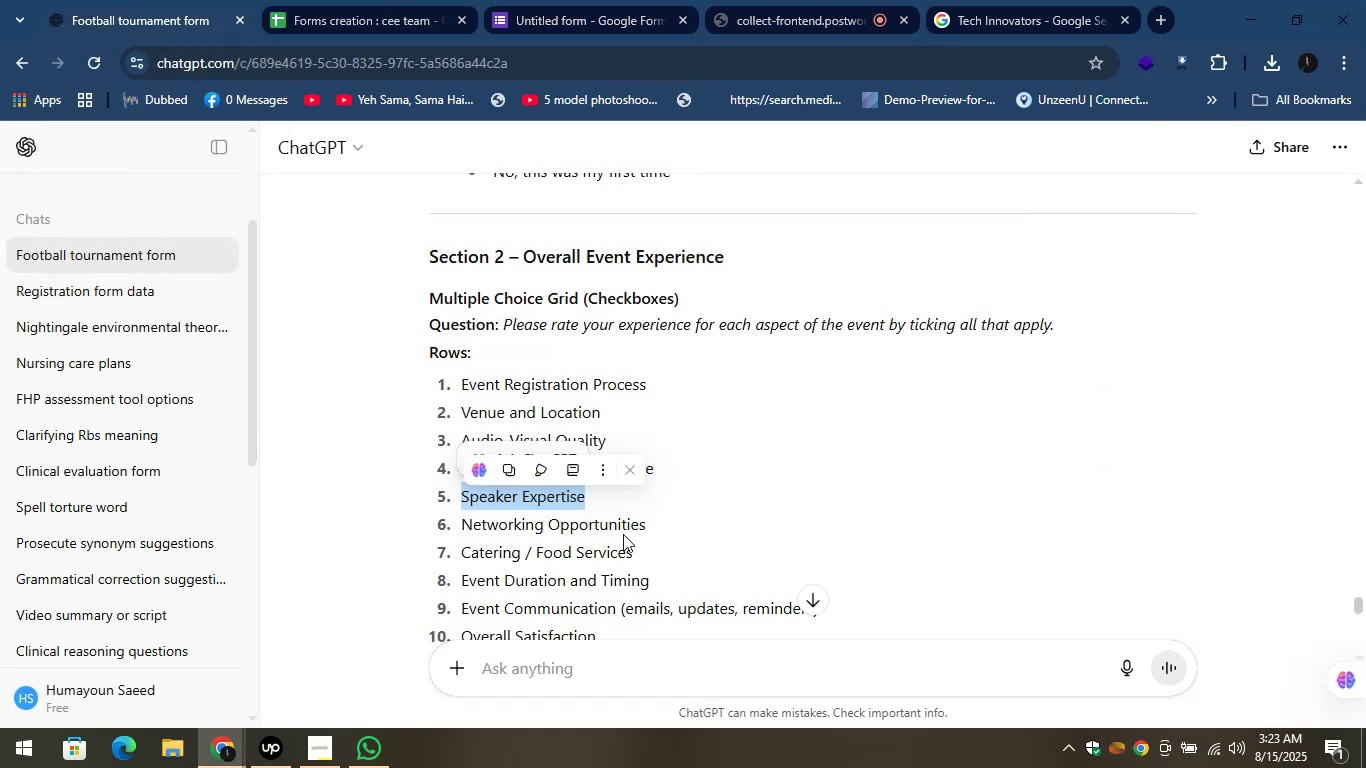 
left_click_drag(start_coordinate=[655, 528], to_coordinate=[462, 527])
 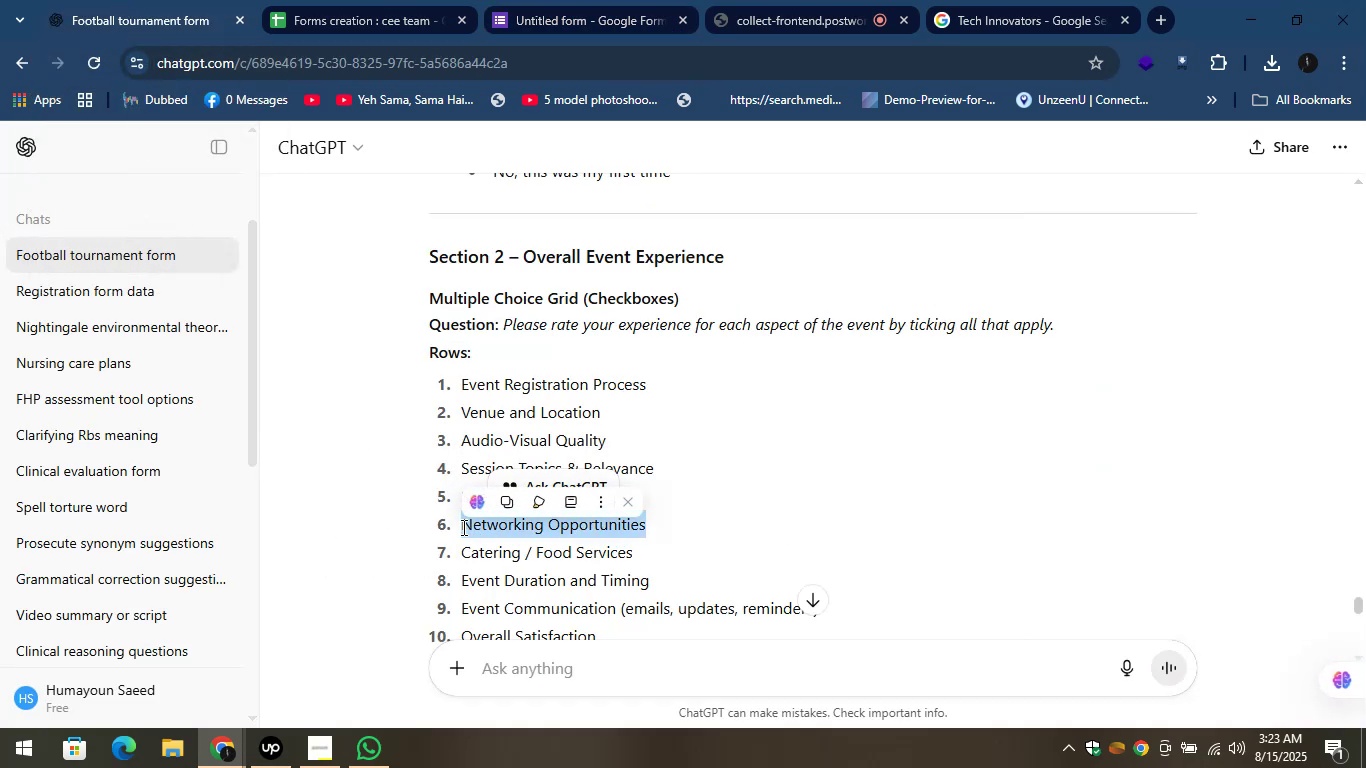 
key(Control+C)
 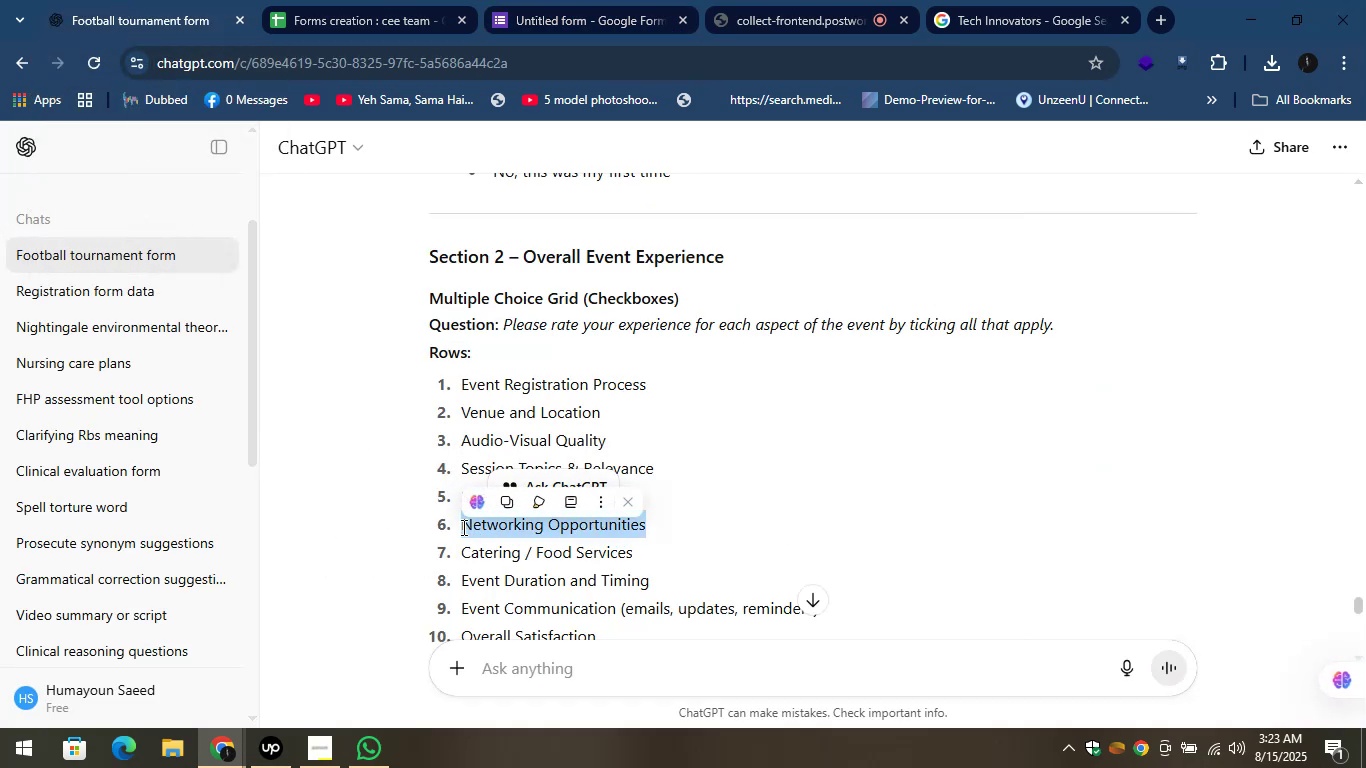 
key(Control+C)
 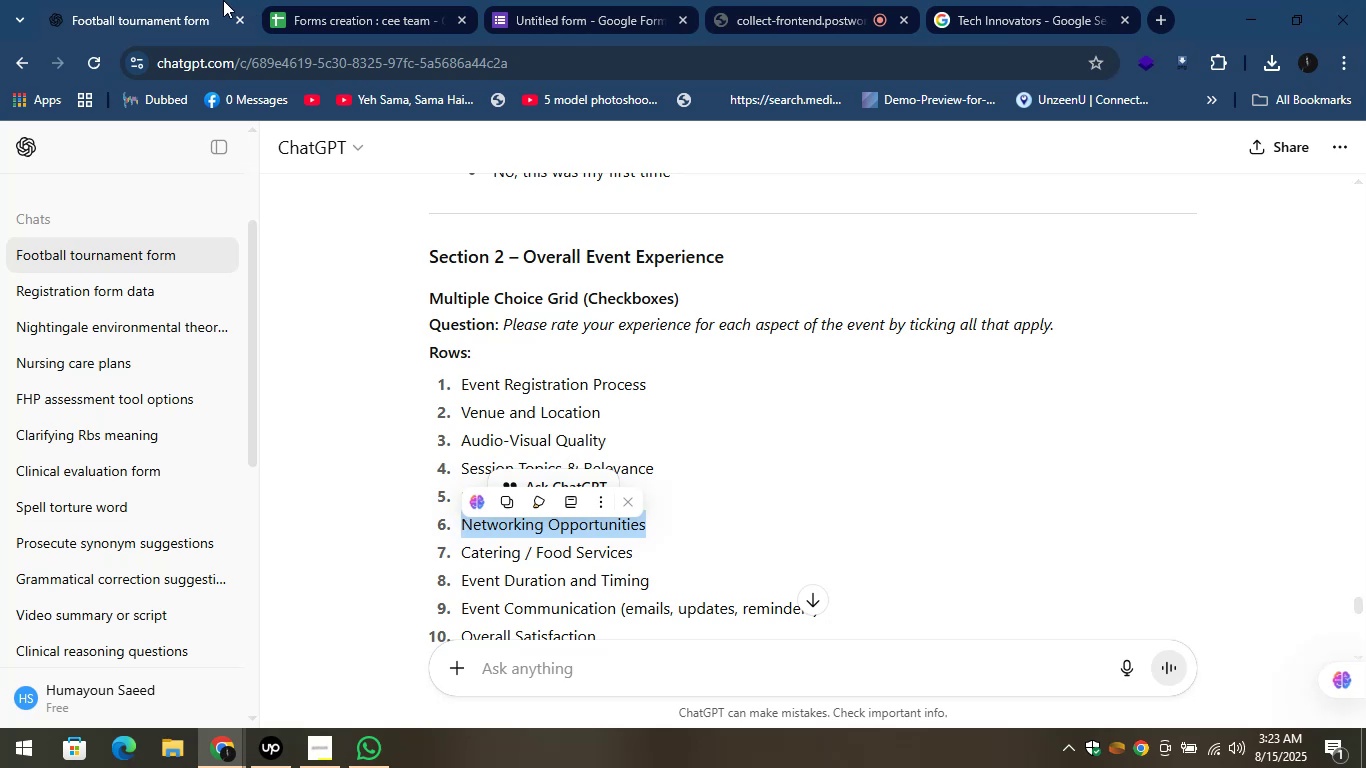 
left_click([161, 0])
 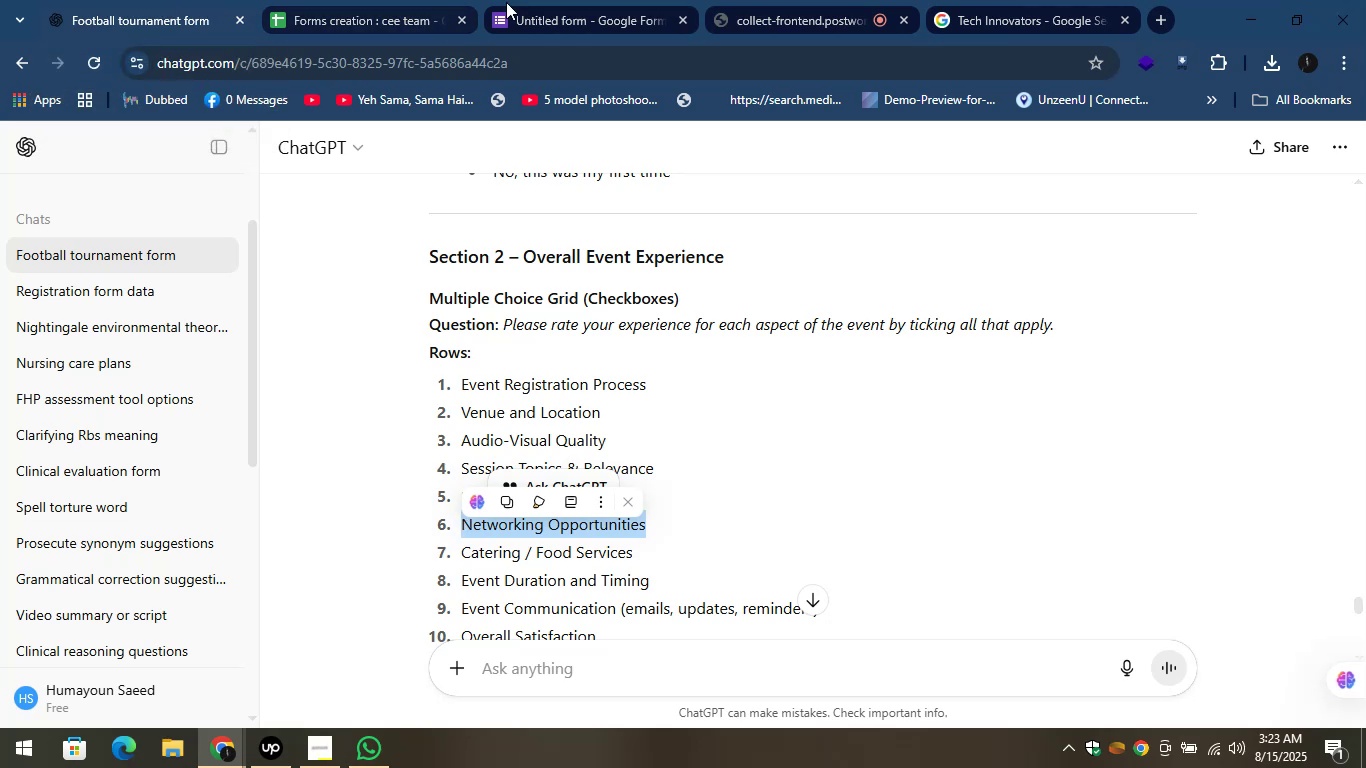 
left_click([543, 0])
 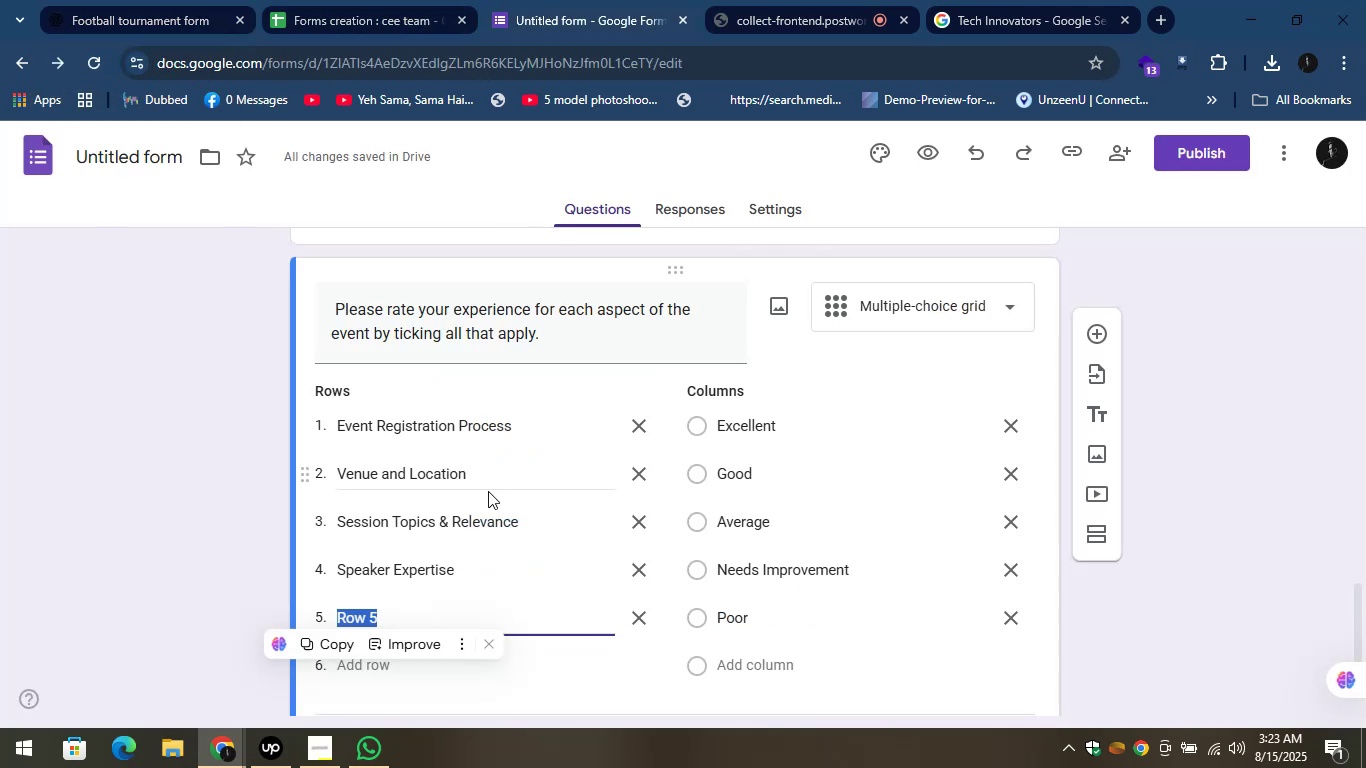 
key(Control+V)
 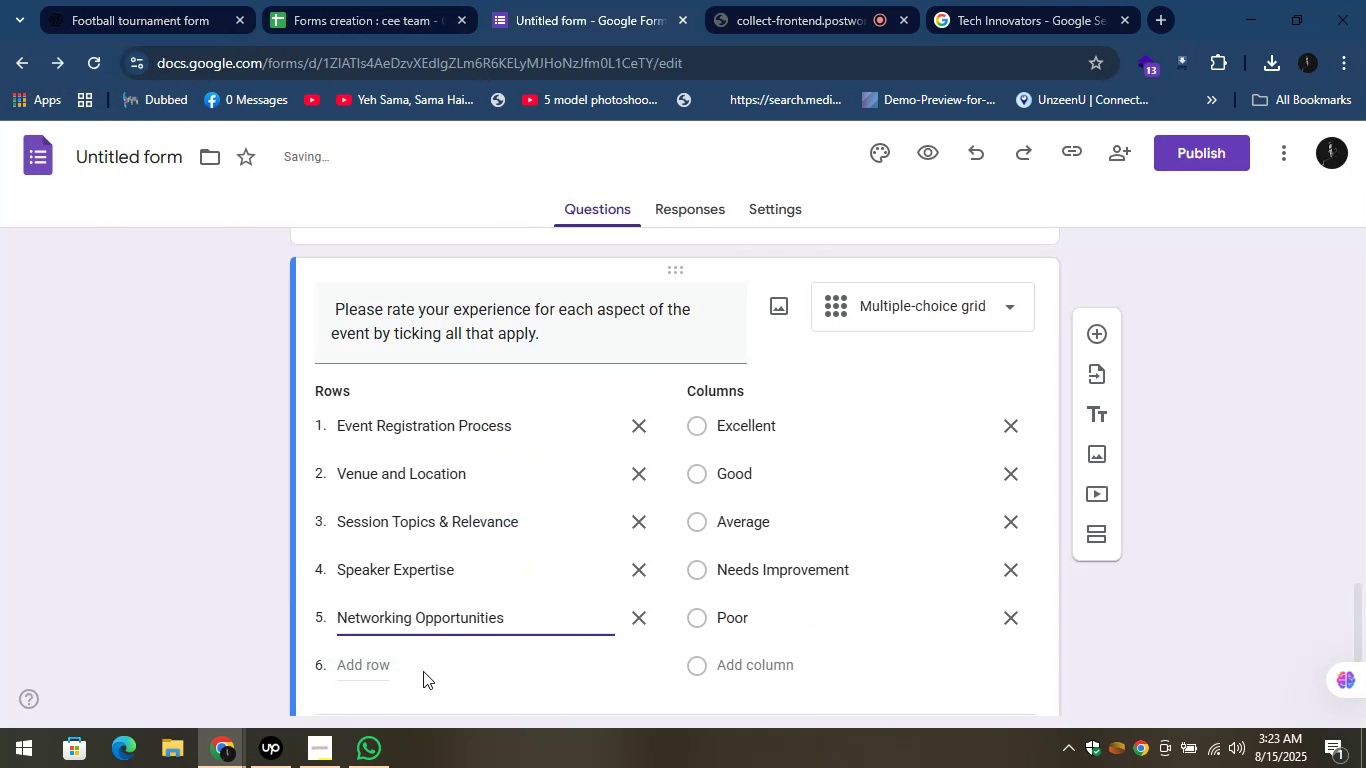 
left_click([423, 671])
 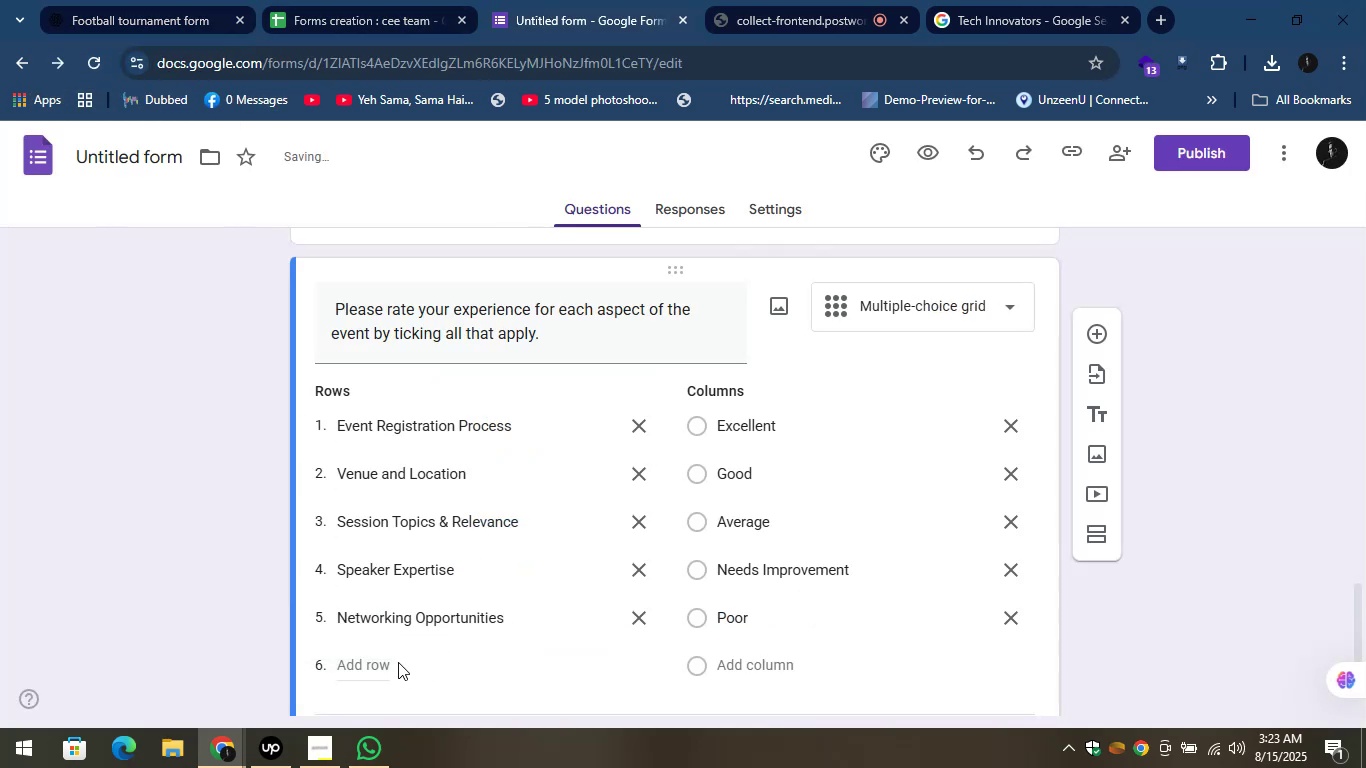 
left_click([393, 661])
 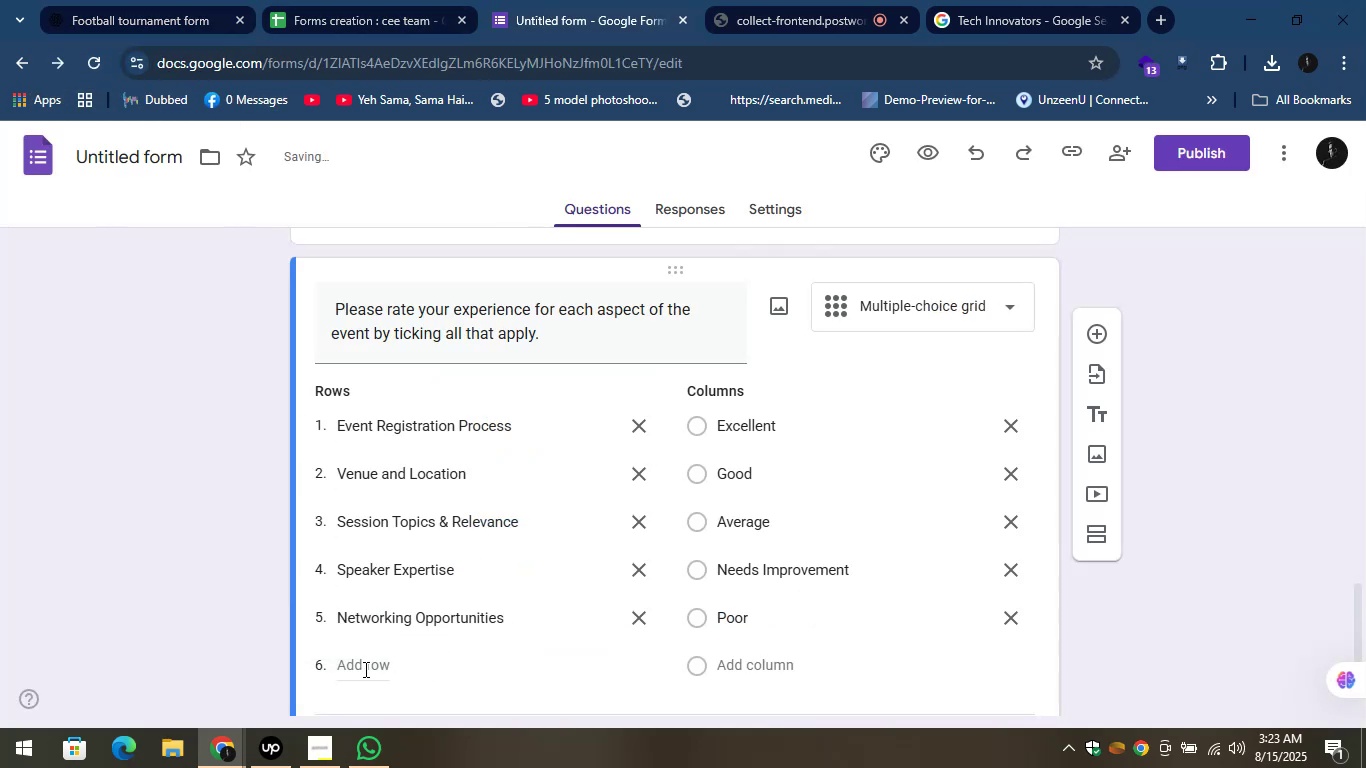 
left_click([364, 669])
 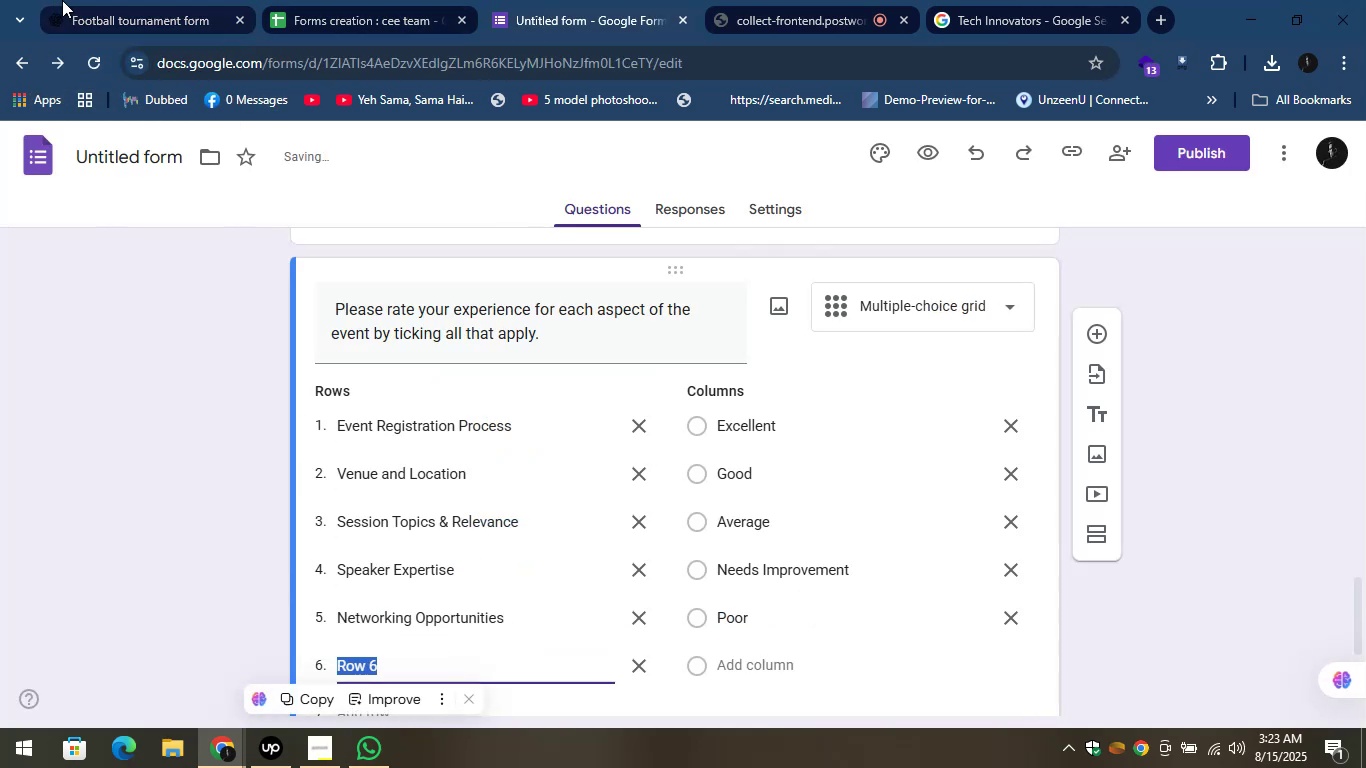 
left_click([86, 0])
 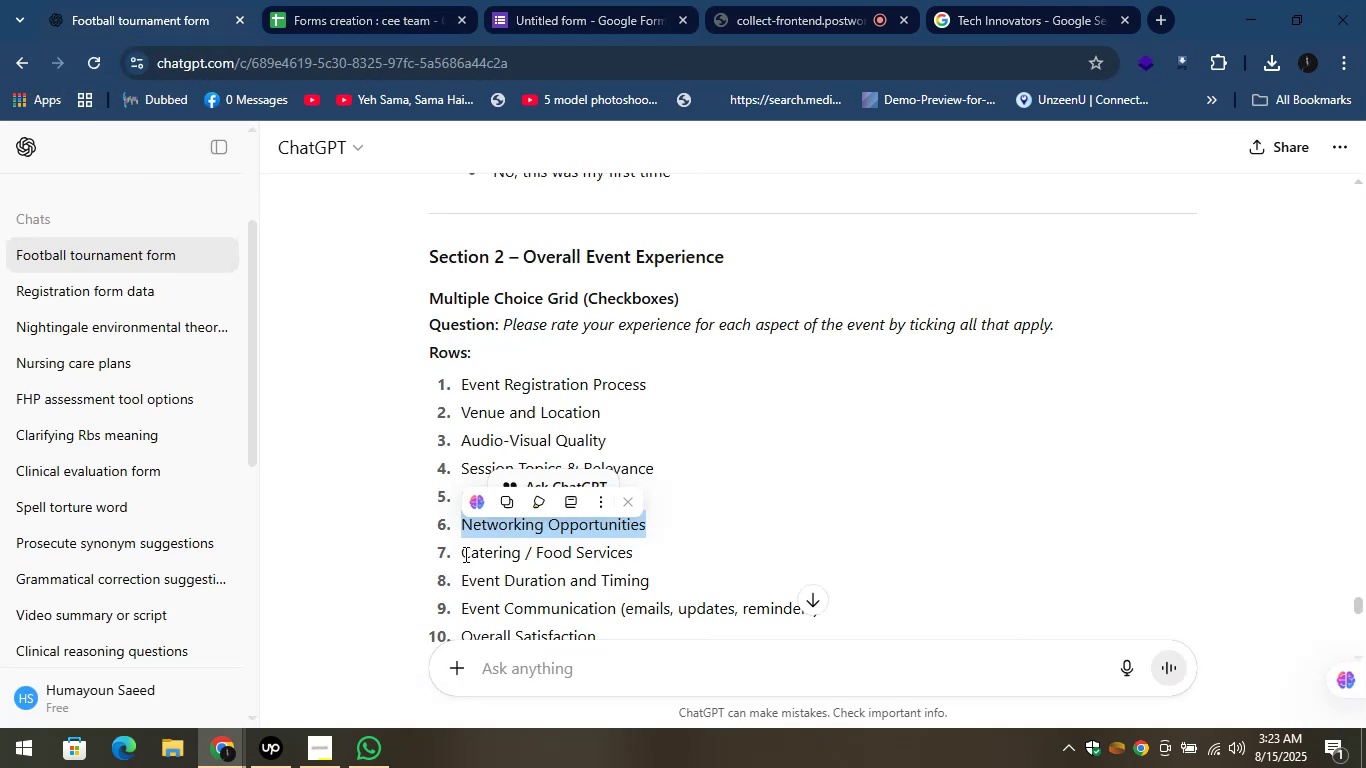 
left_click_drag(start_coordinate=[459, 553], to_coordinate=[638, 550])
 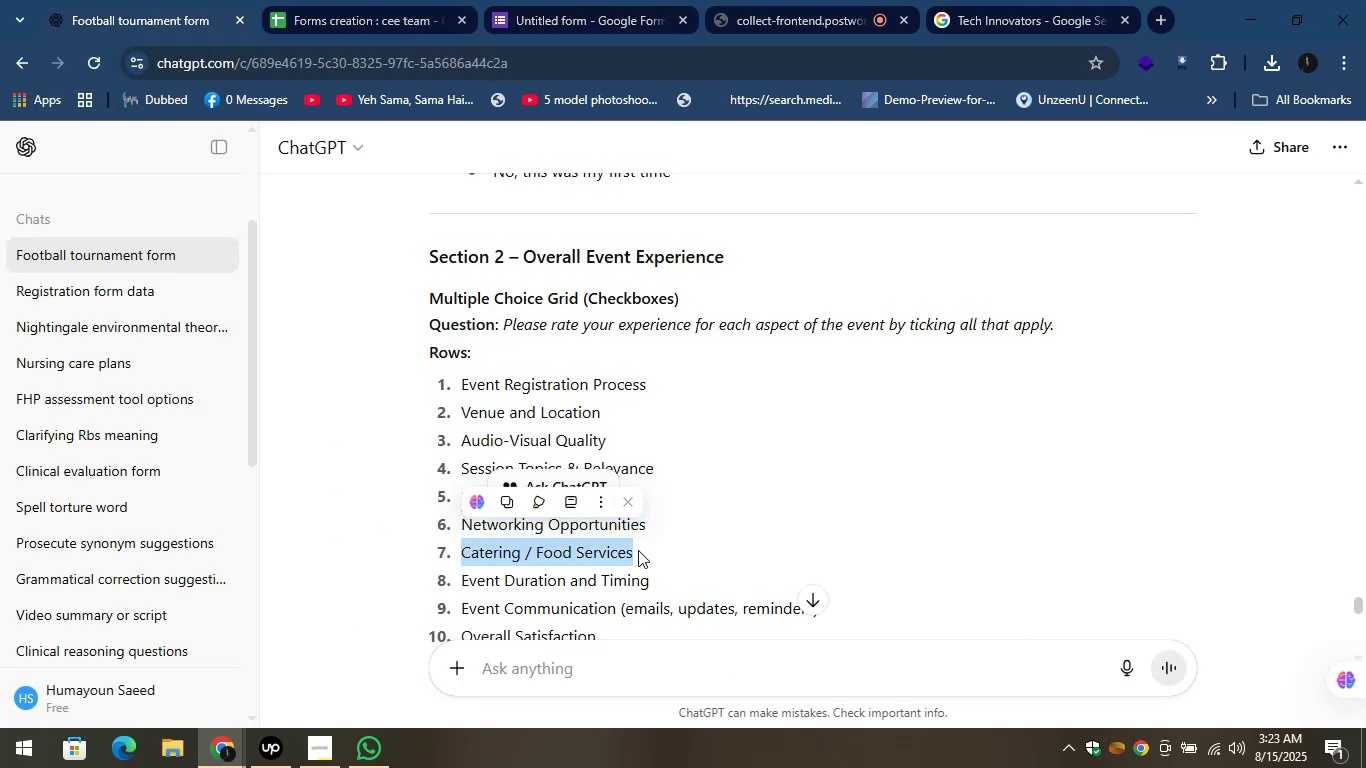 
key(Control+C)
 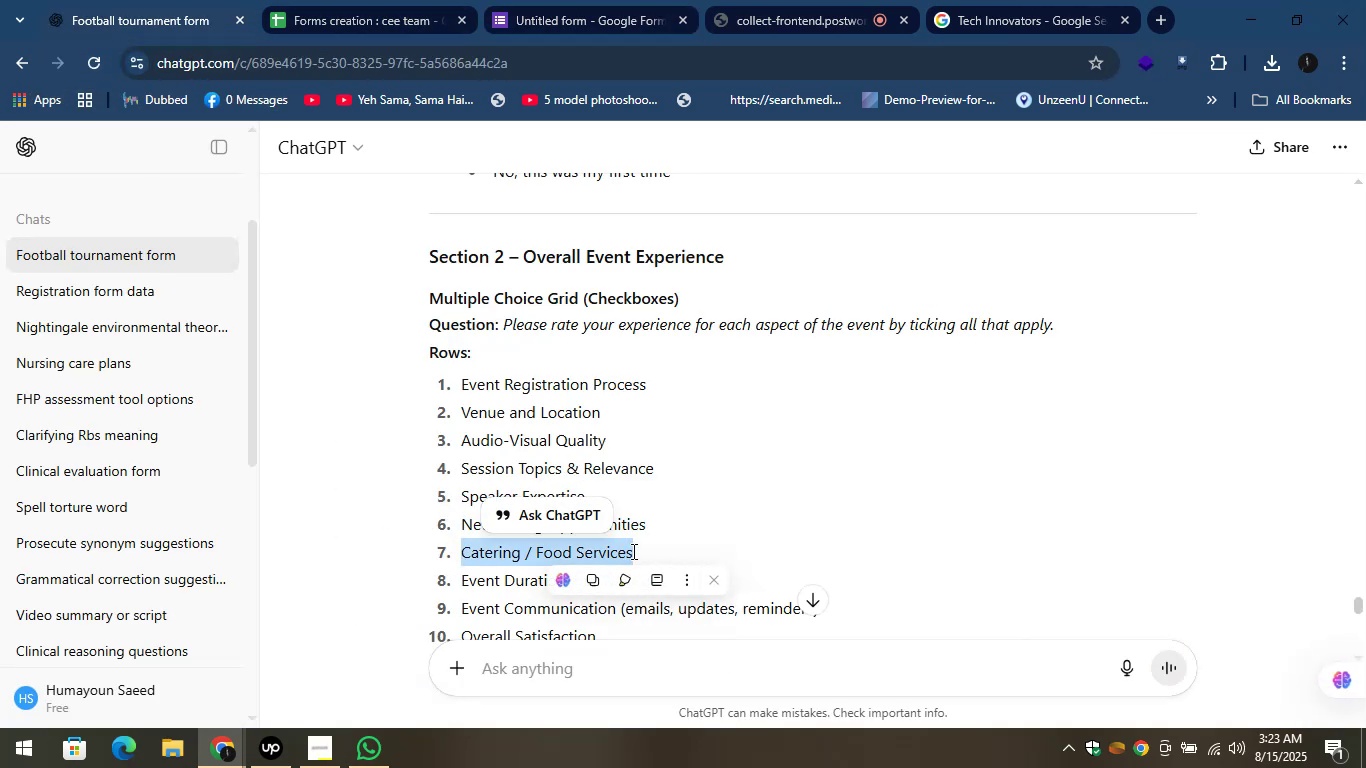 
key(Control+C)
 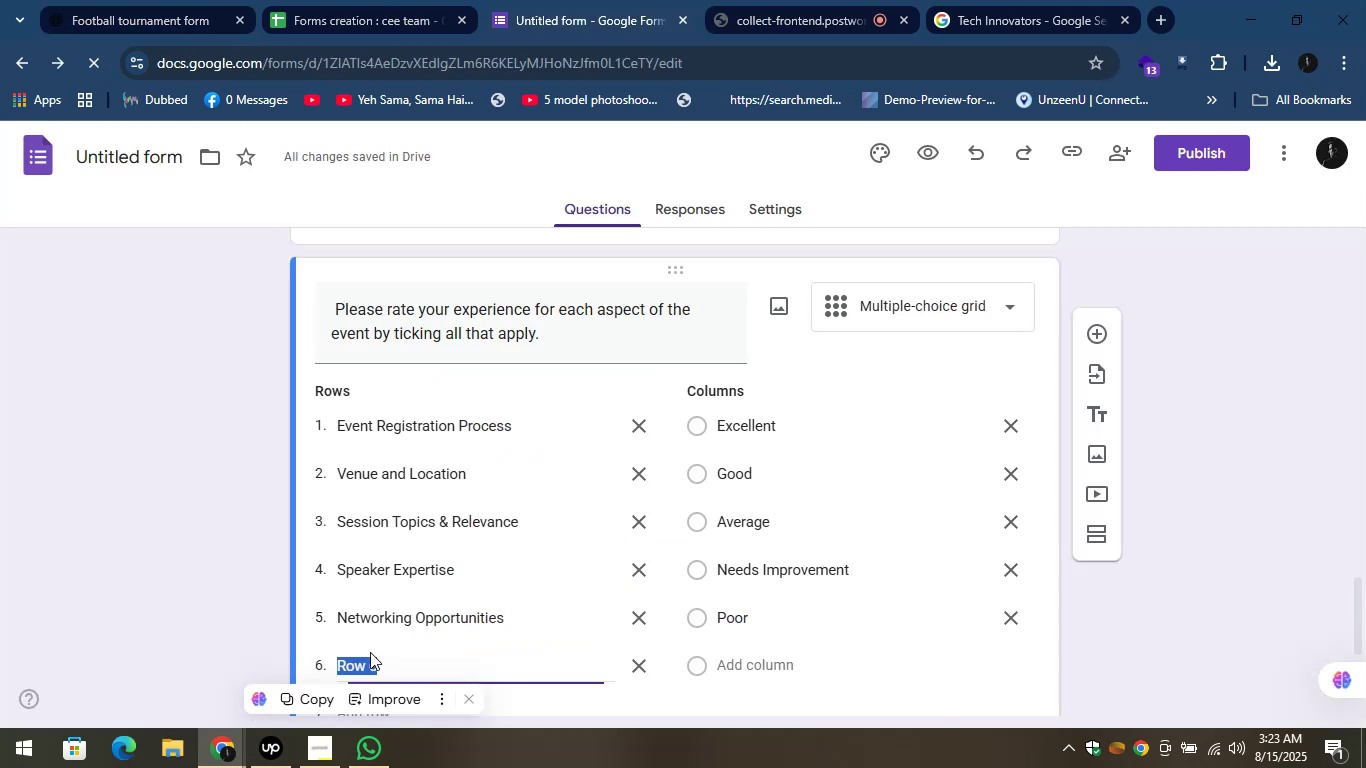 
key(Control+V)
 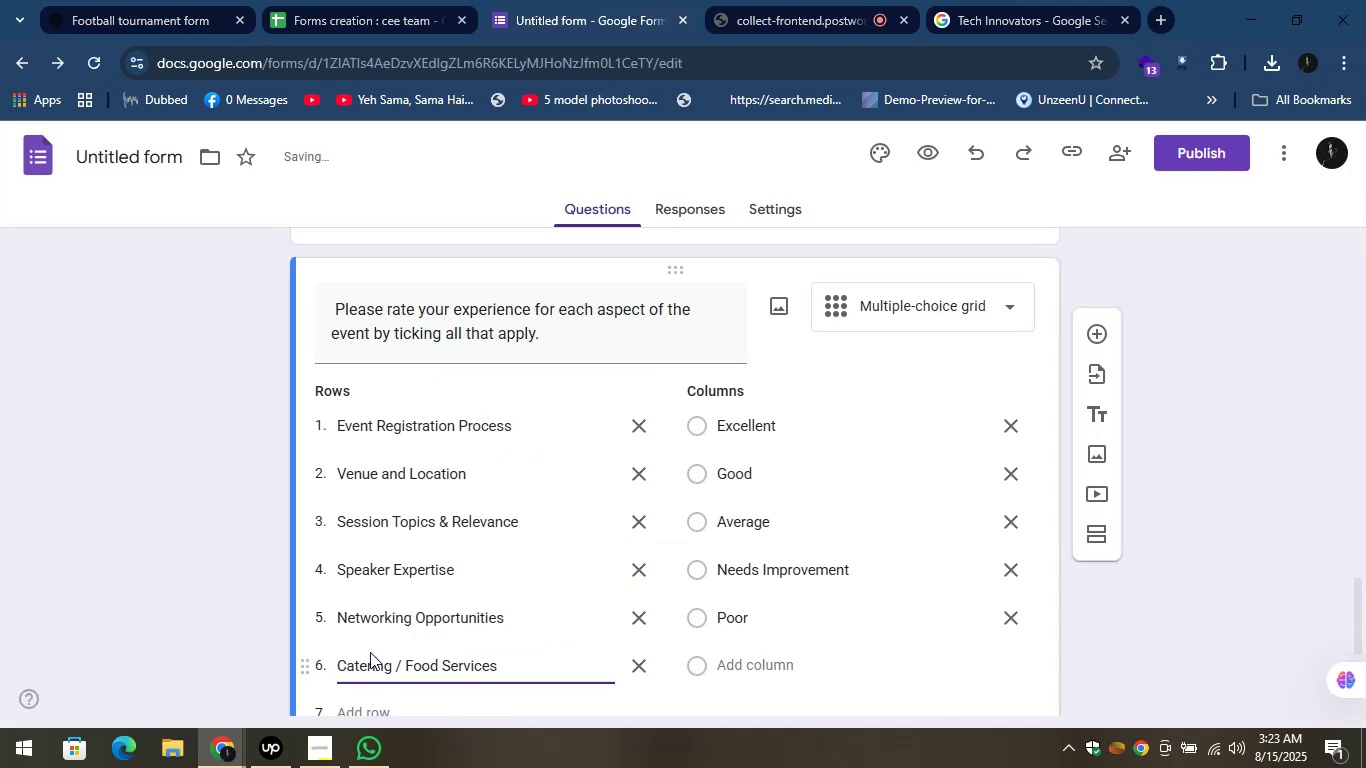 
scroll: coordinate [373, 655], scroll_direction: down, amount: 1.0
 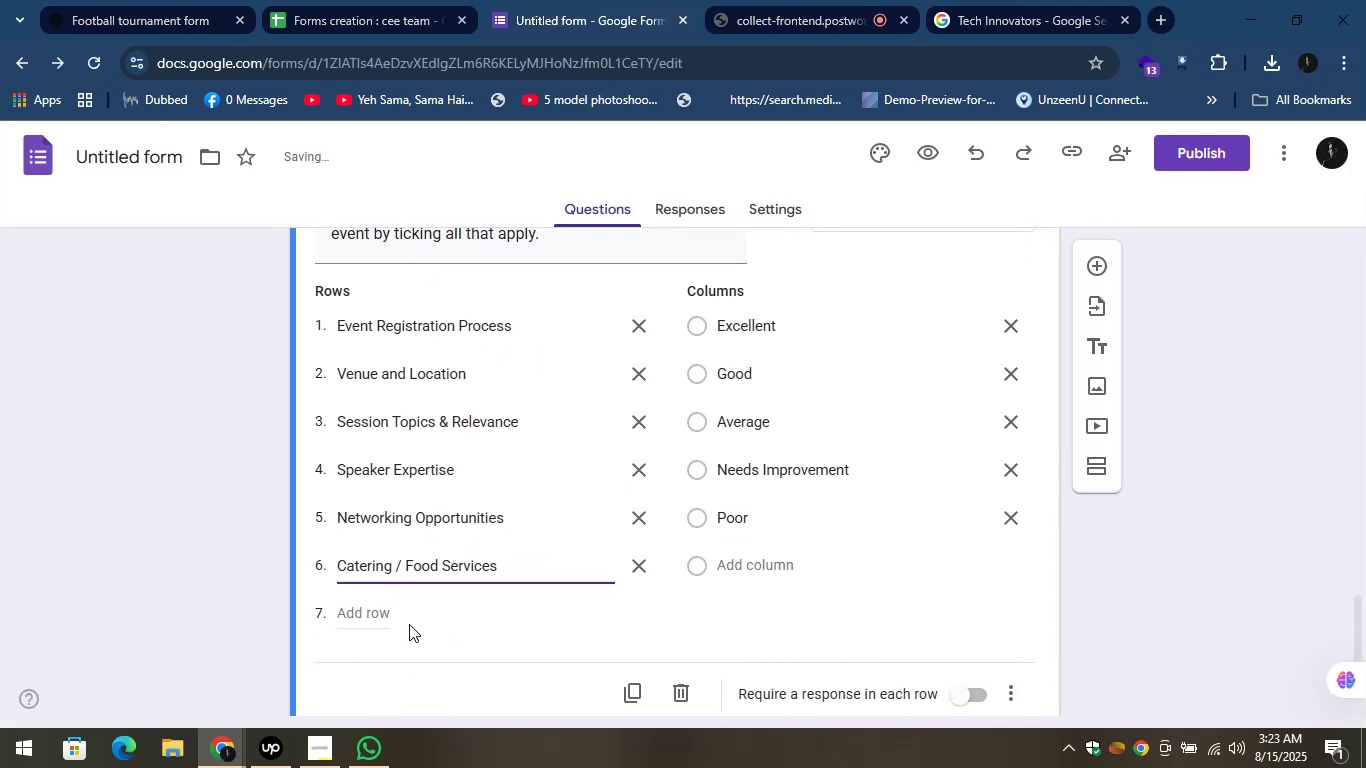 
left_click([392, 624])
 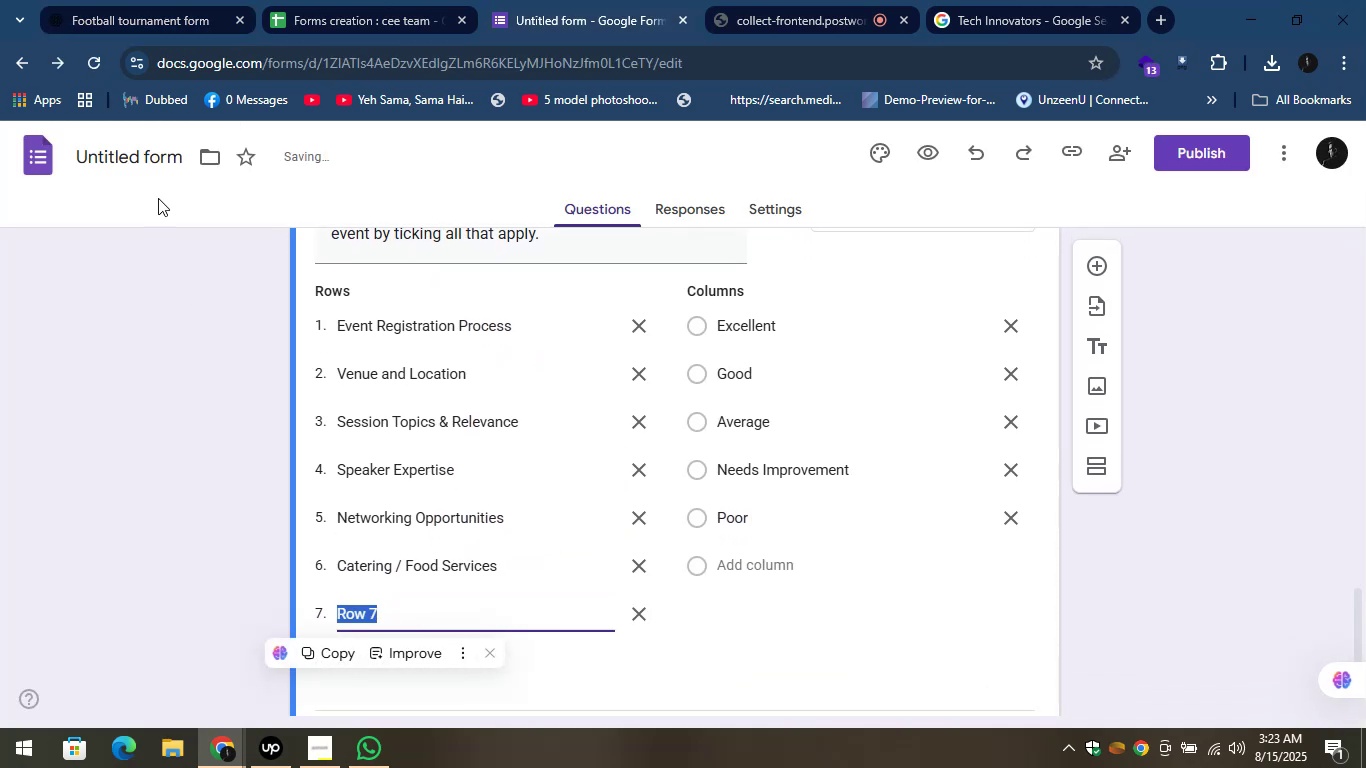 
left_click([149, 0])
 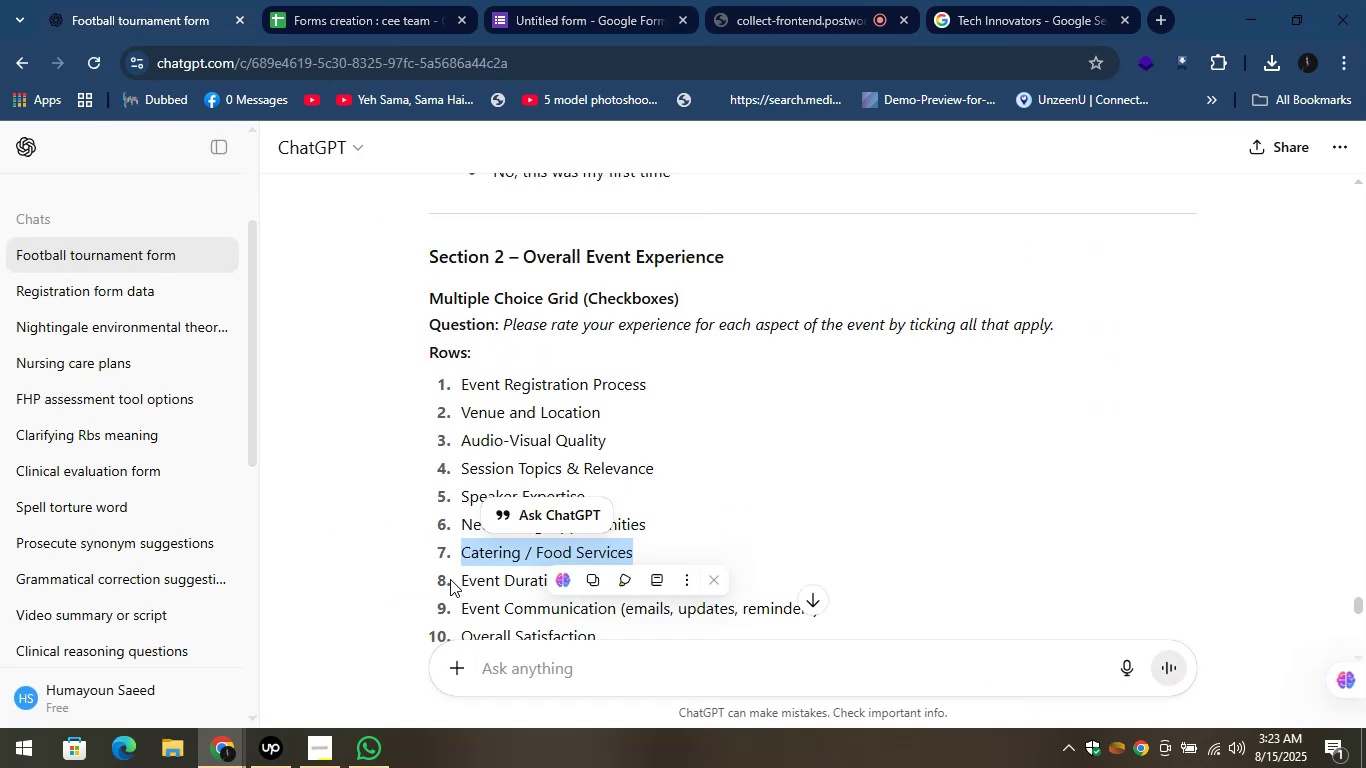 
left_click_drag(start_coordinate=[462, 578], to_coordinate=[718, 560])
 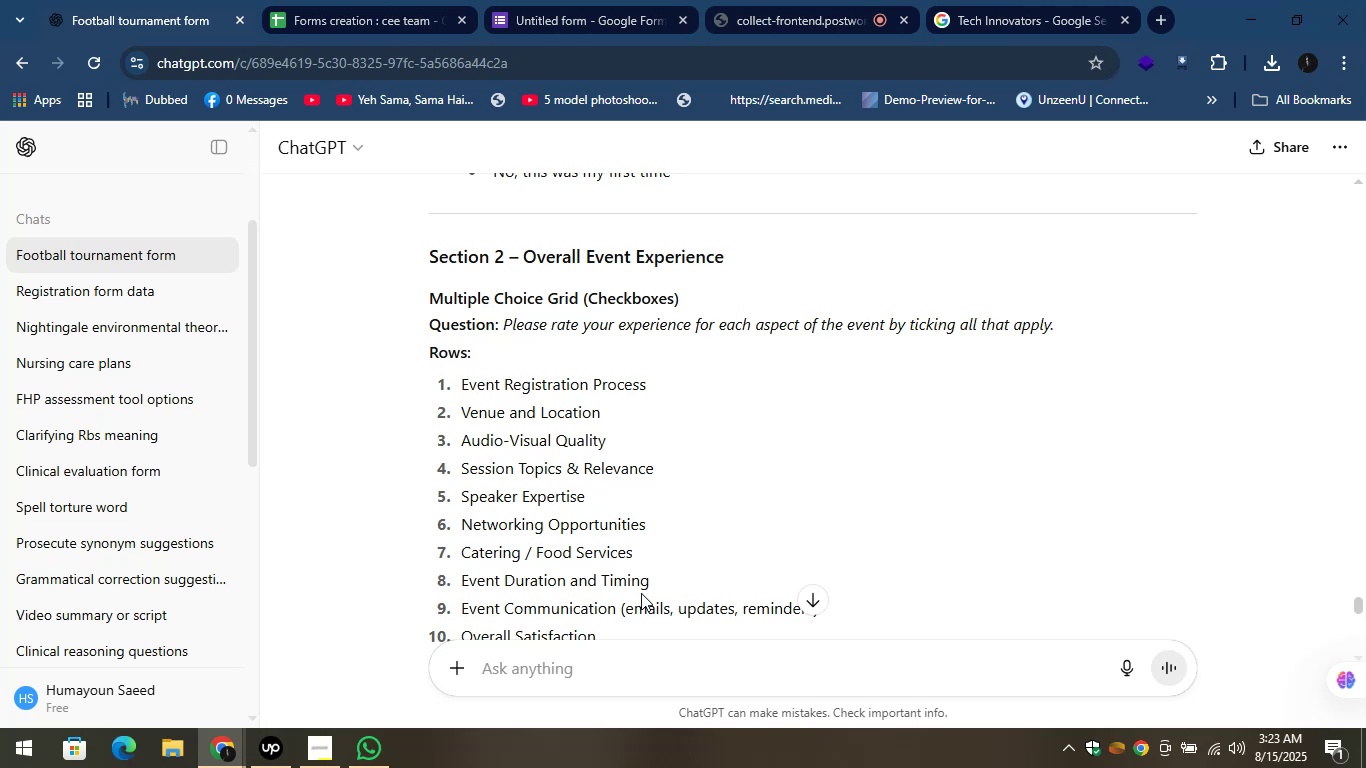 
left_click_drag(start_coordinate=[655, 586], to_coordinate=[462, 578])
 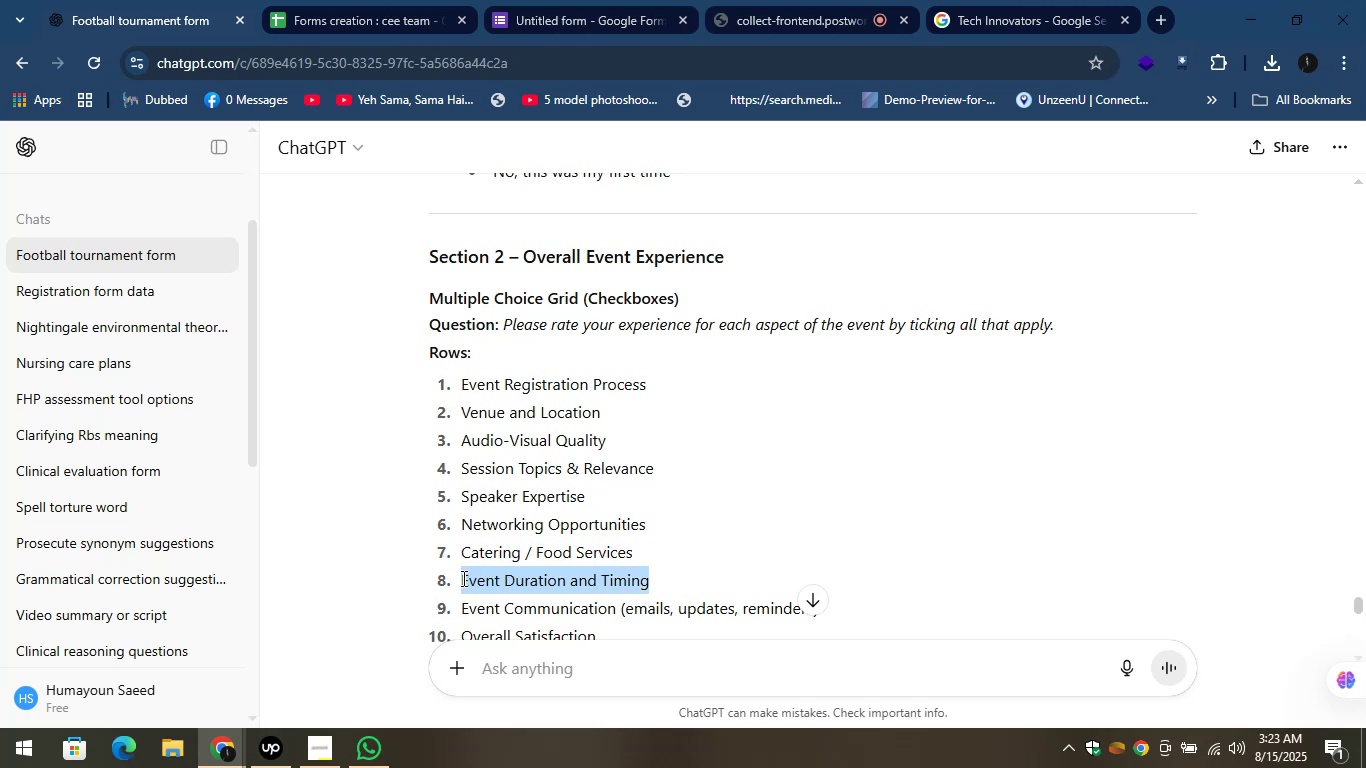 
key(Control+C)
 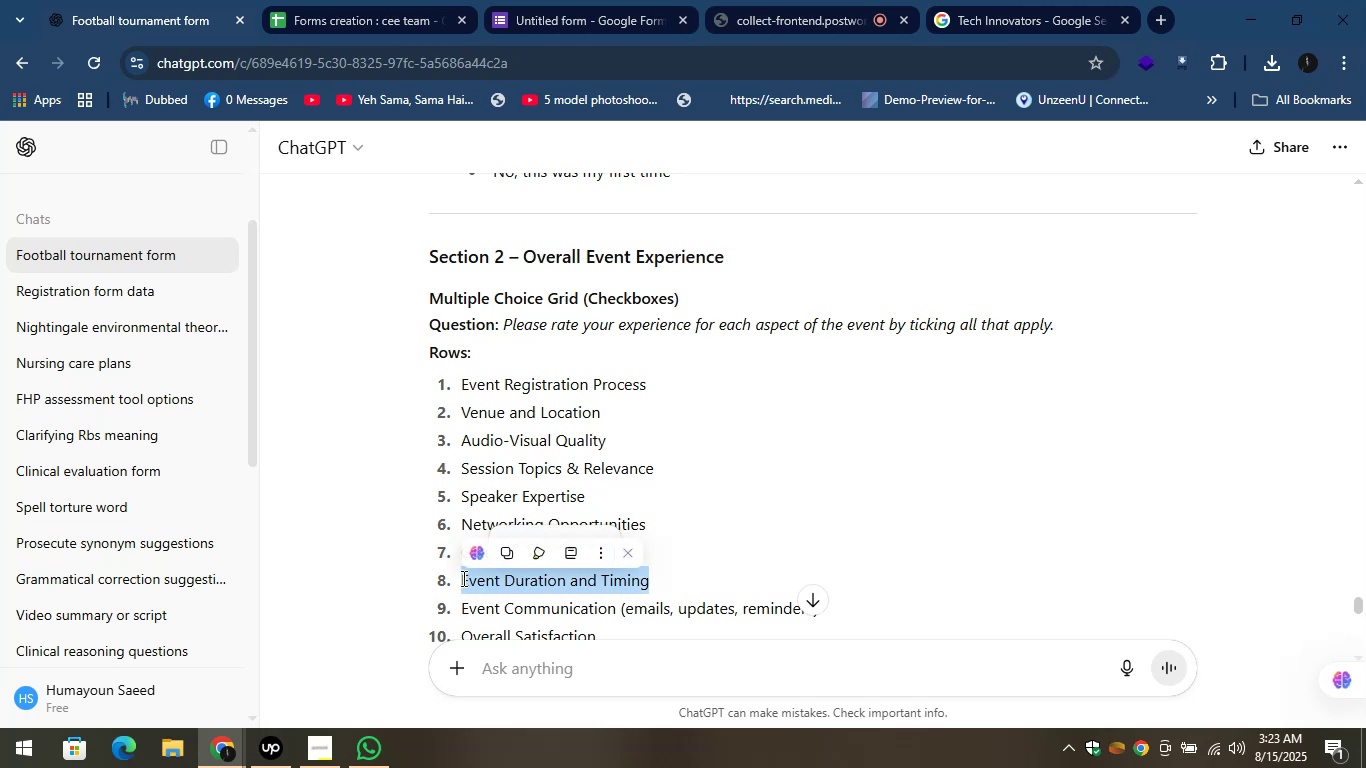 
key(Control+C)
 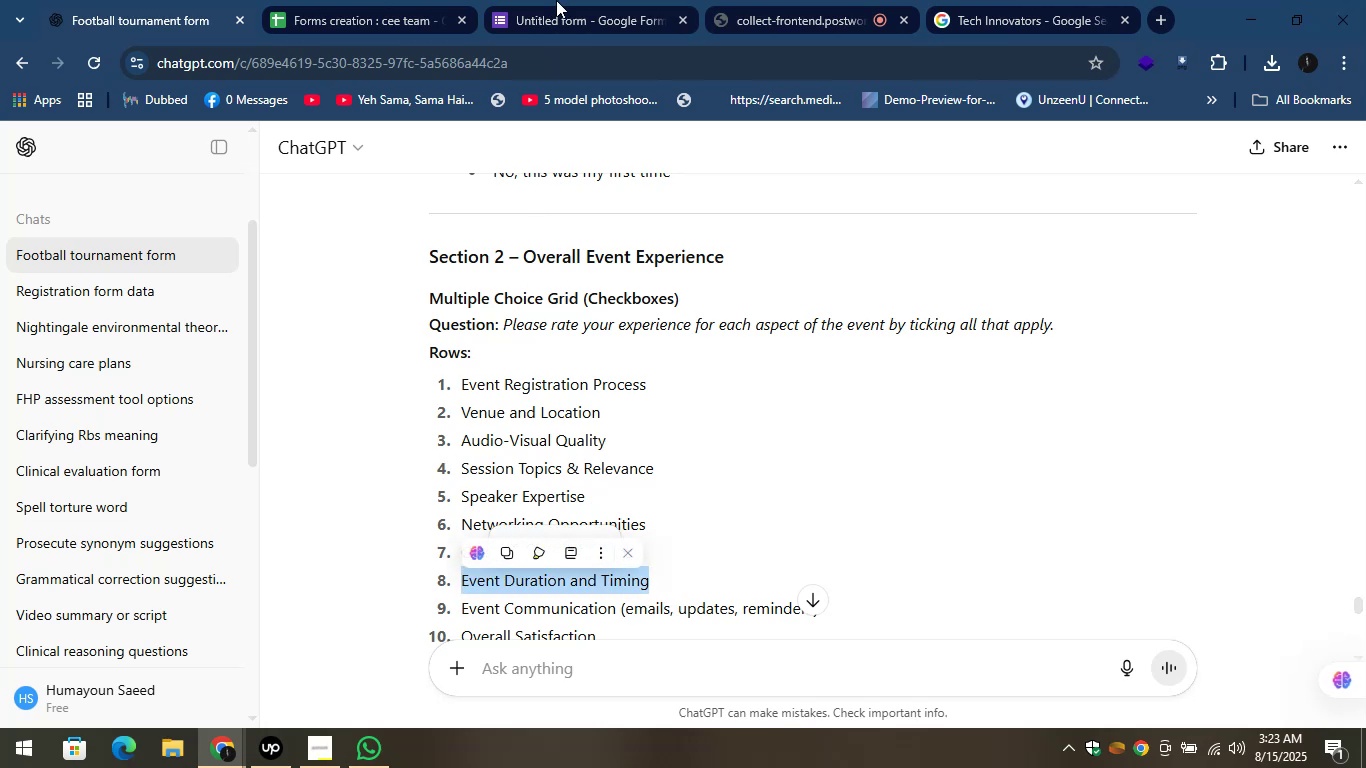 
left_click([559, 0])
 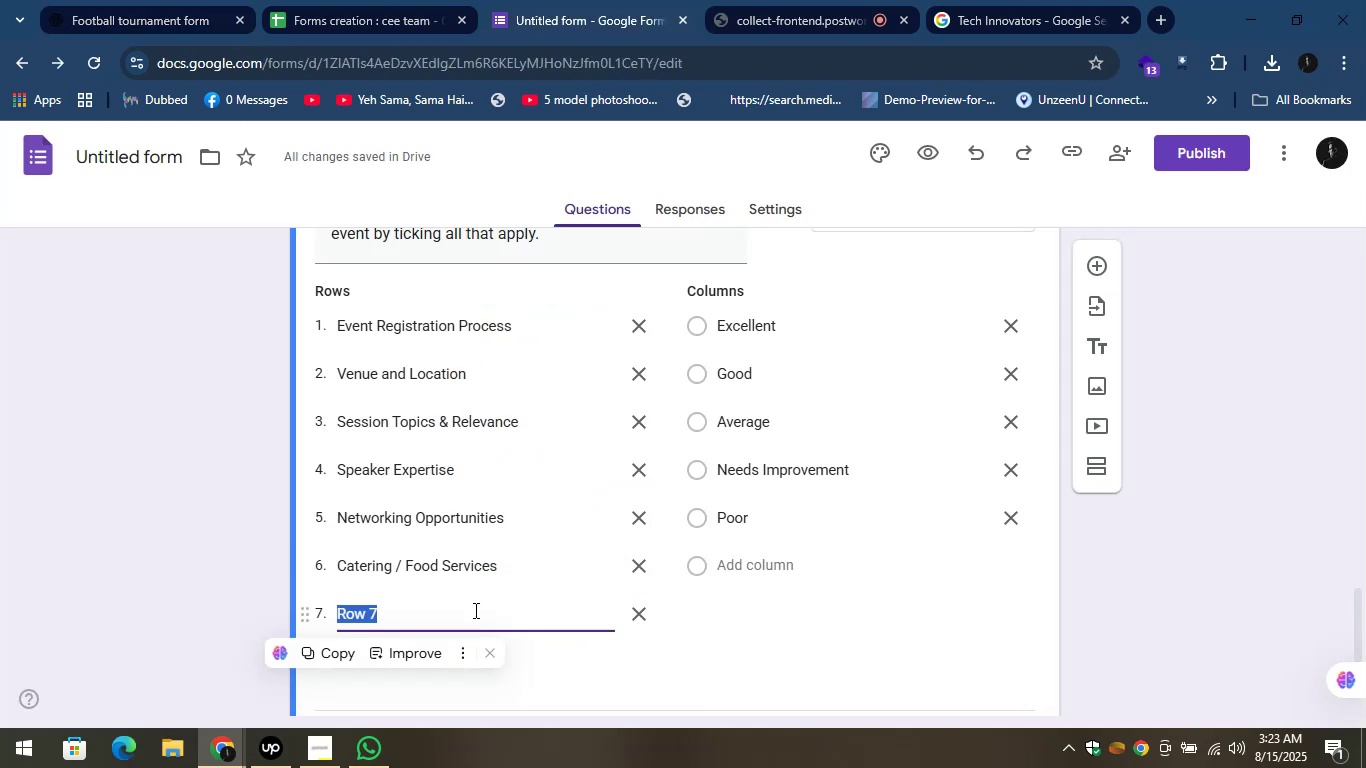 
key(Control+V)
 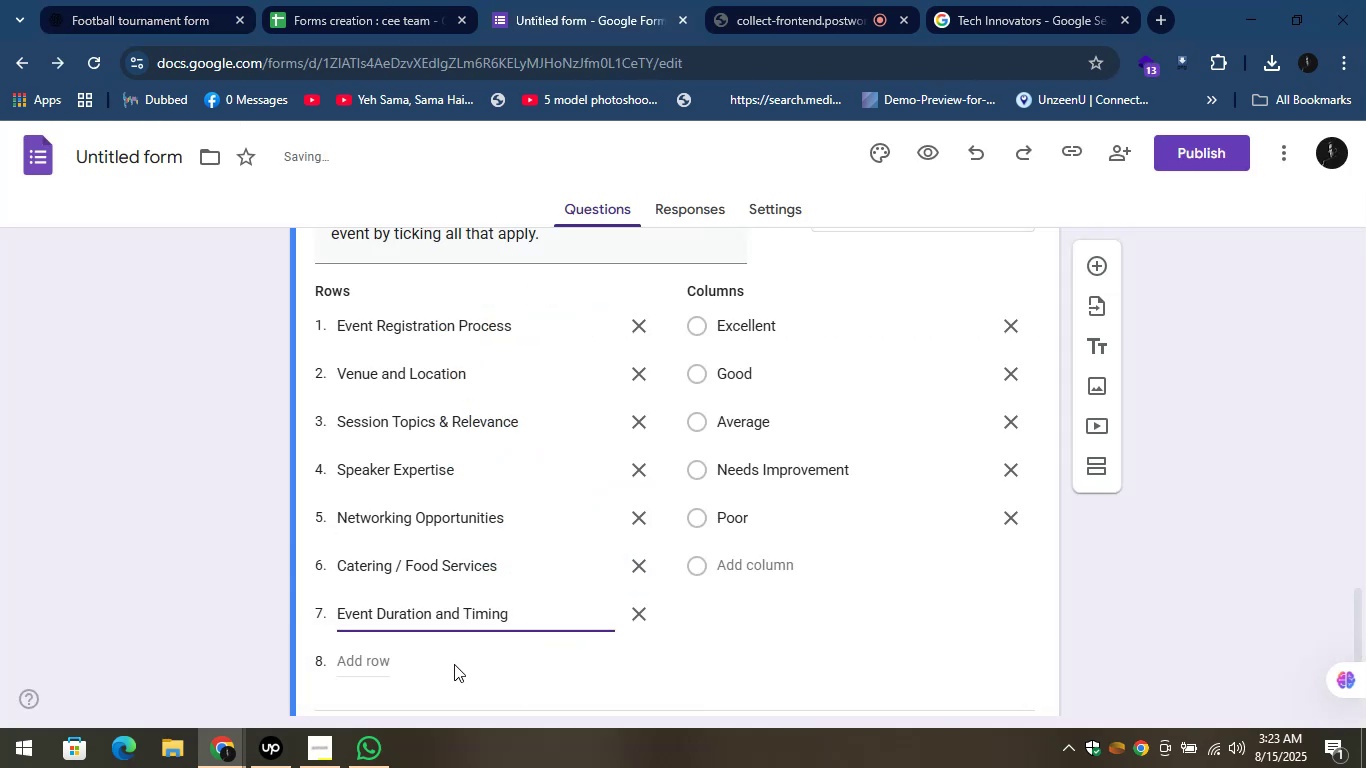 
left_click([453, 657])
 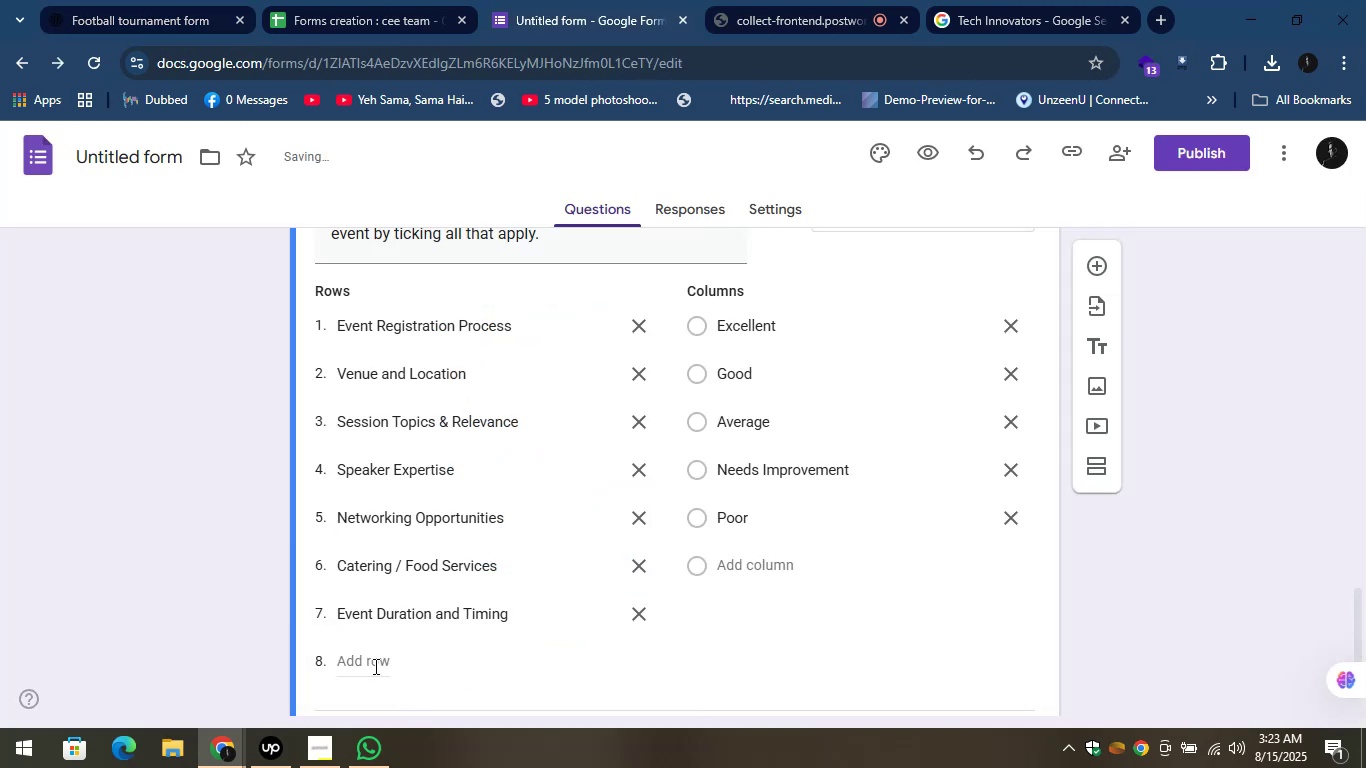 
left_click([374, 665])
 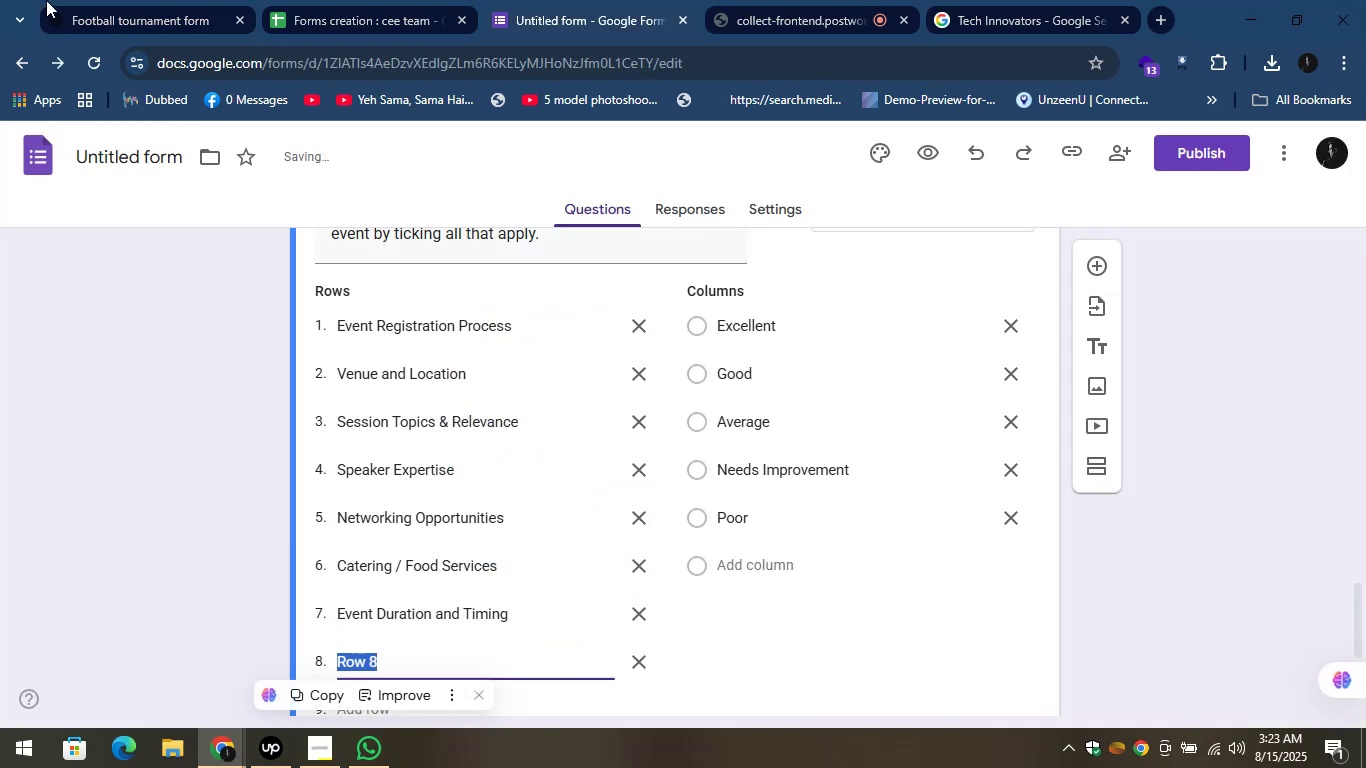 
left_click([82, 0])
 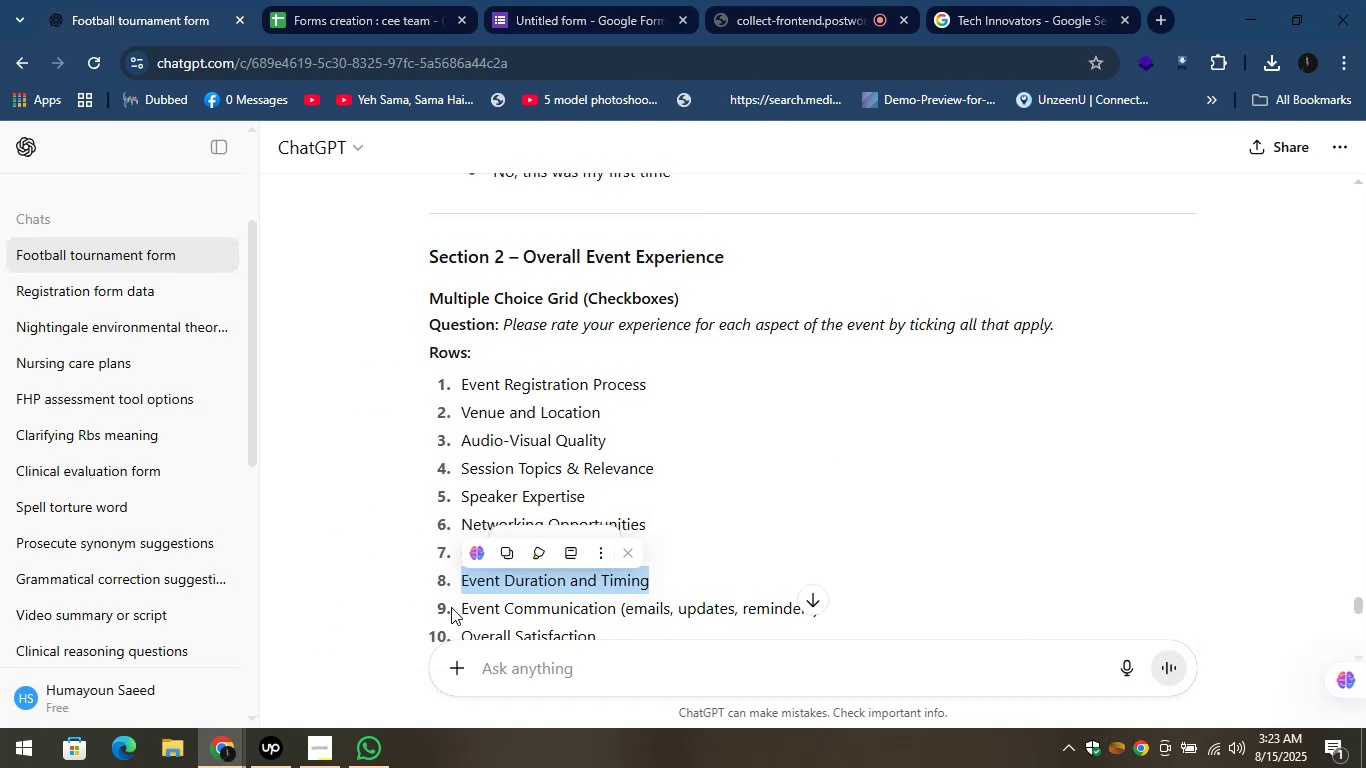 
left_click([455, 607])
 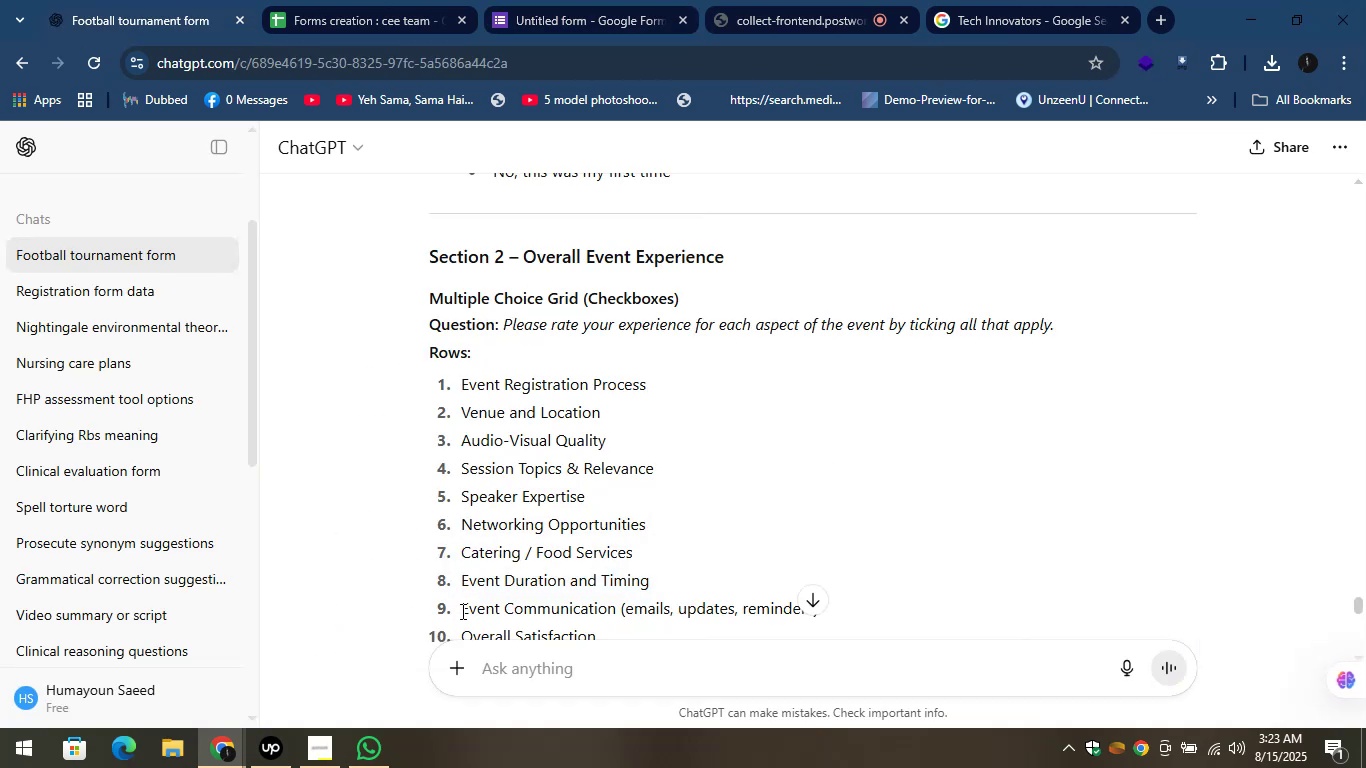 
left_click_drag(start_coordinate=[461, 611], to_coordinate=[843, 614])
 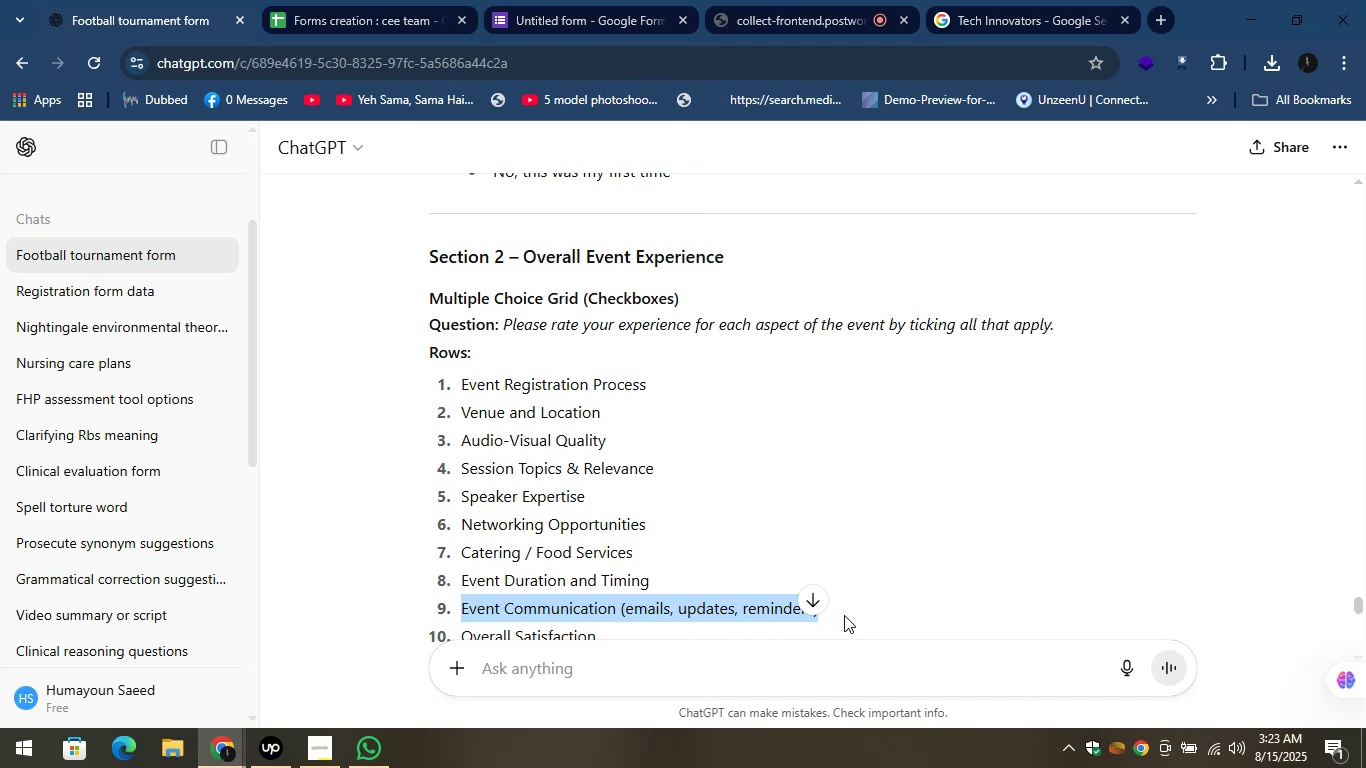 
key(Control+C)
 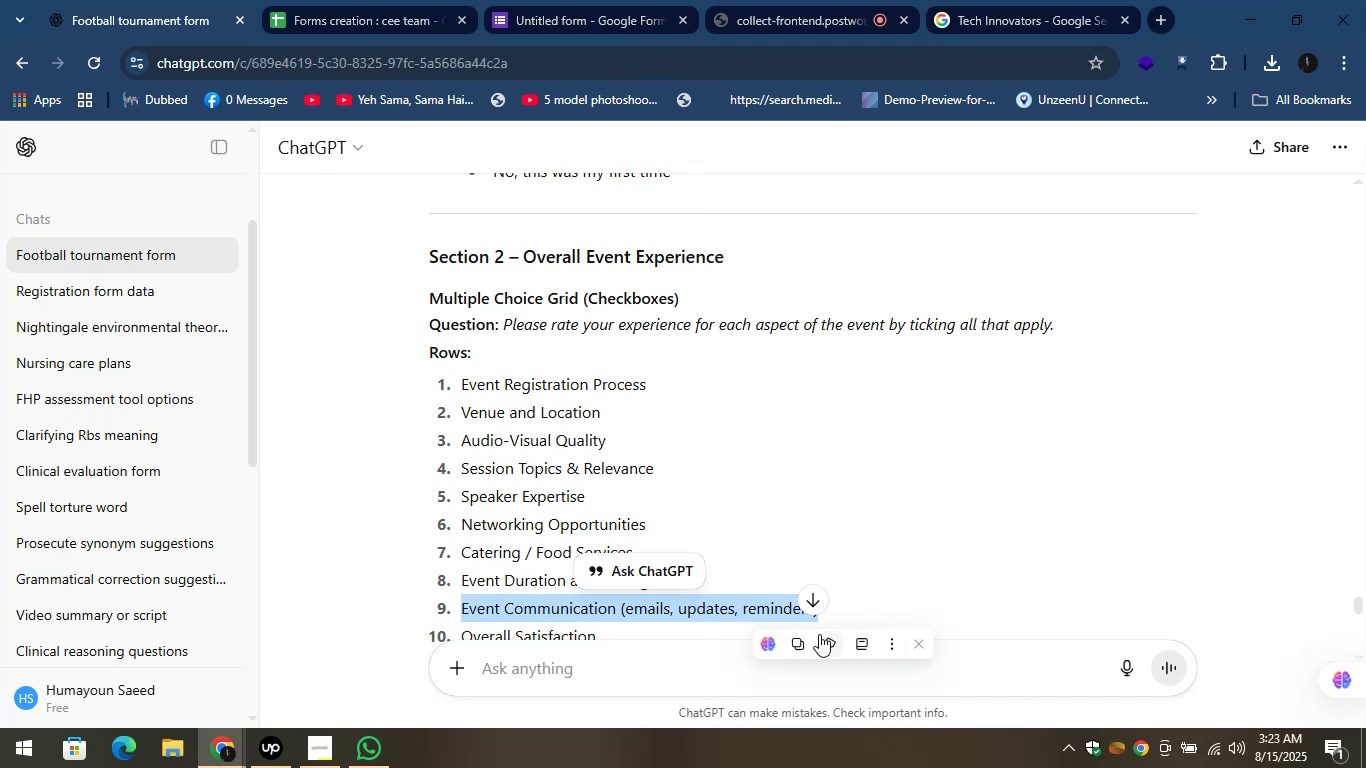 
key(Control+C)
 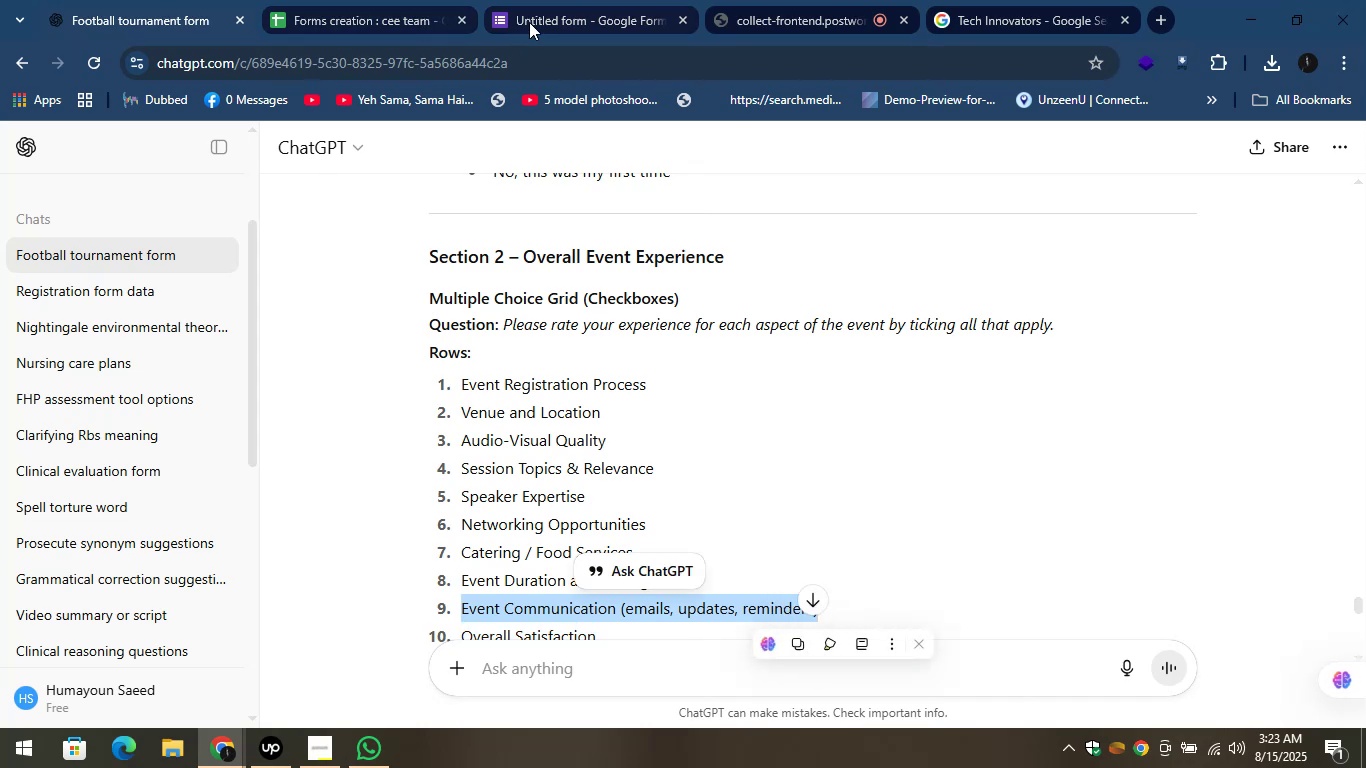 
left_click([534, 16])
 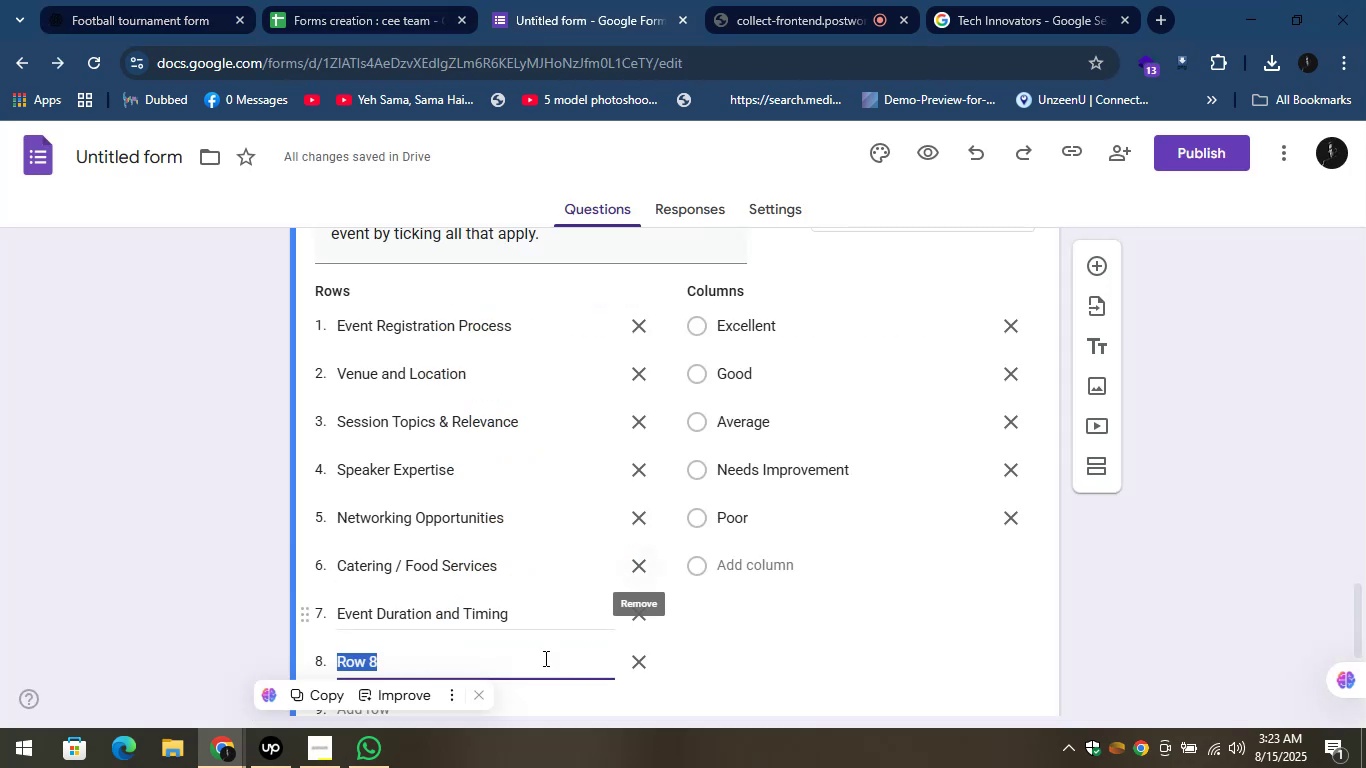 
key(Control+V)
 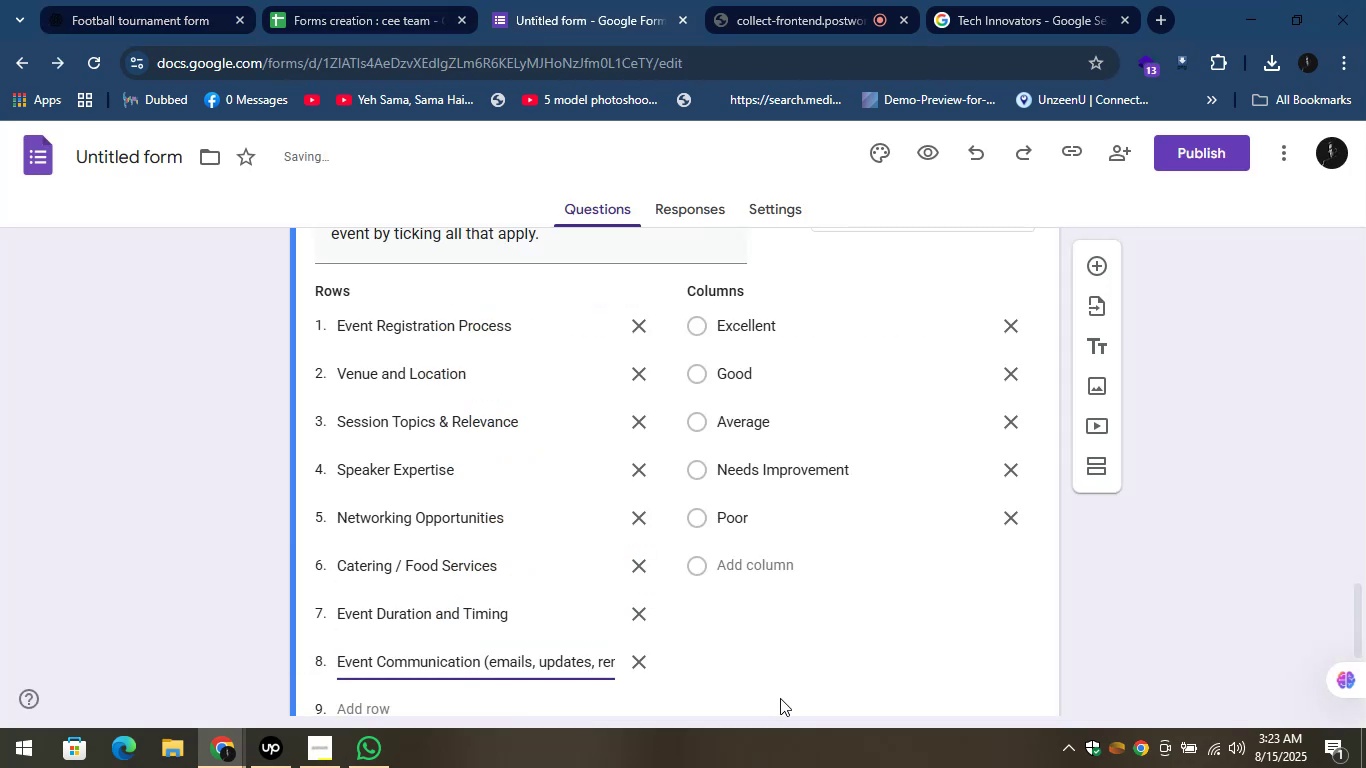 
scroll: coordinate [788, 657], scroll_direction: down, amount: 2.0
 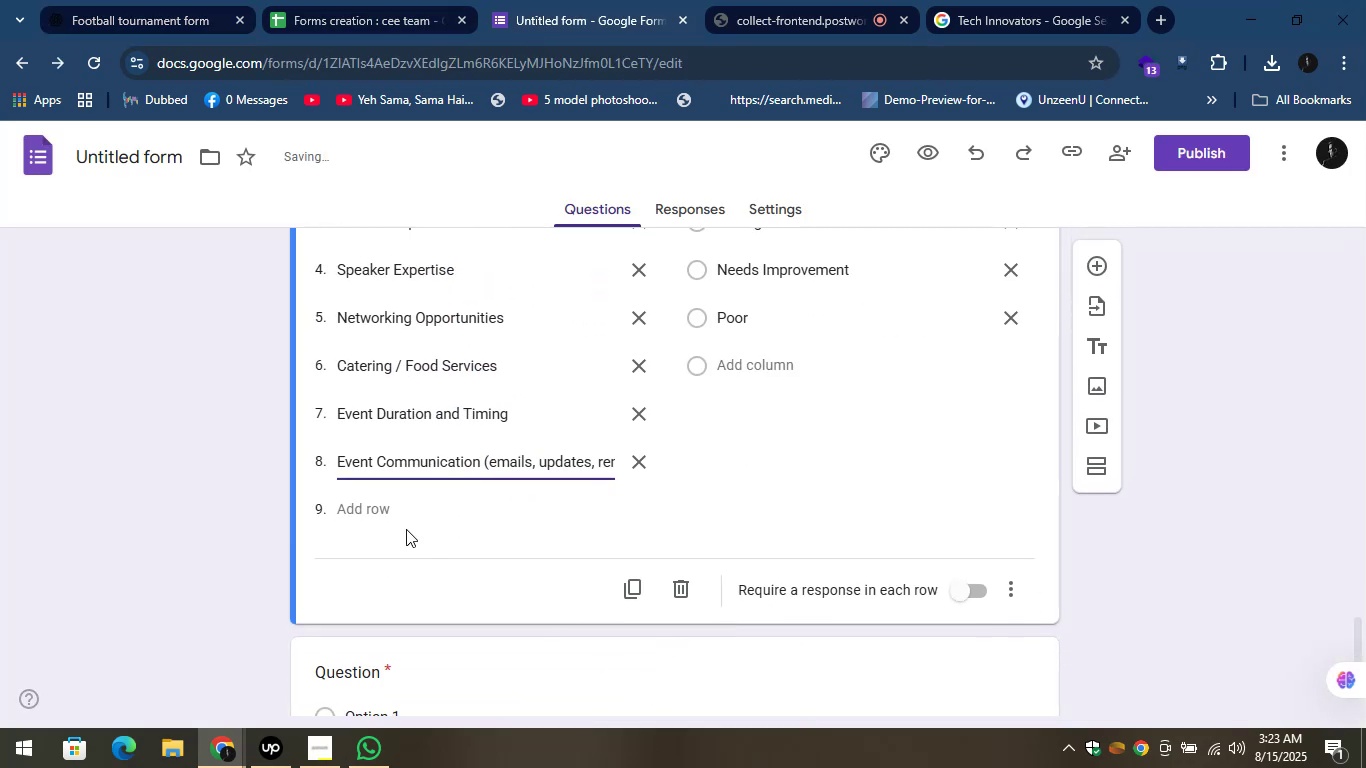 
left_click([377, 501])
 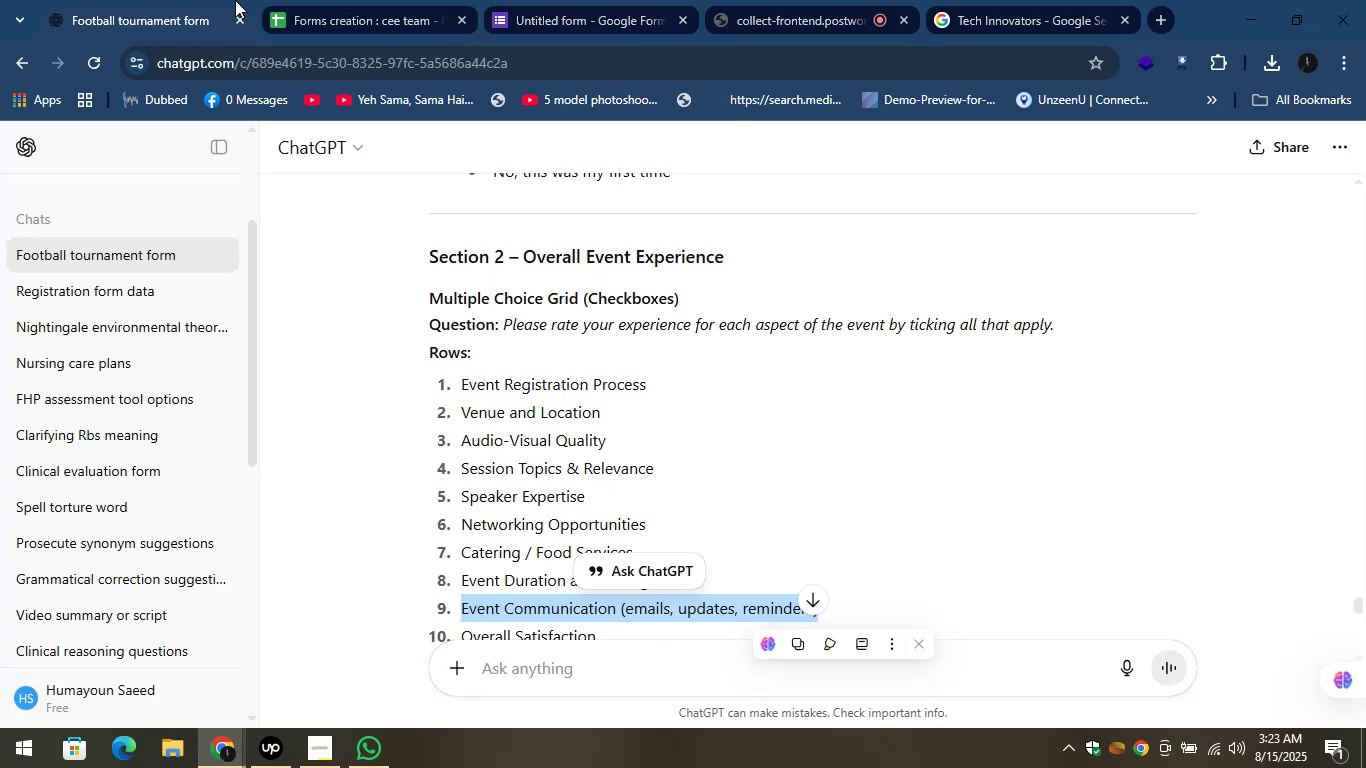 
scroll: coordinate [860, 428], scroll_direction: down, amount: 1.0
 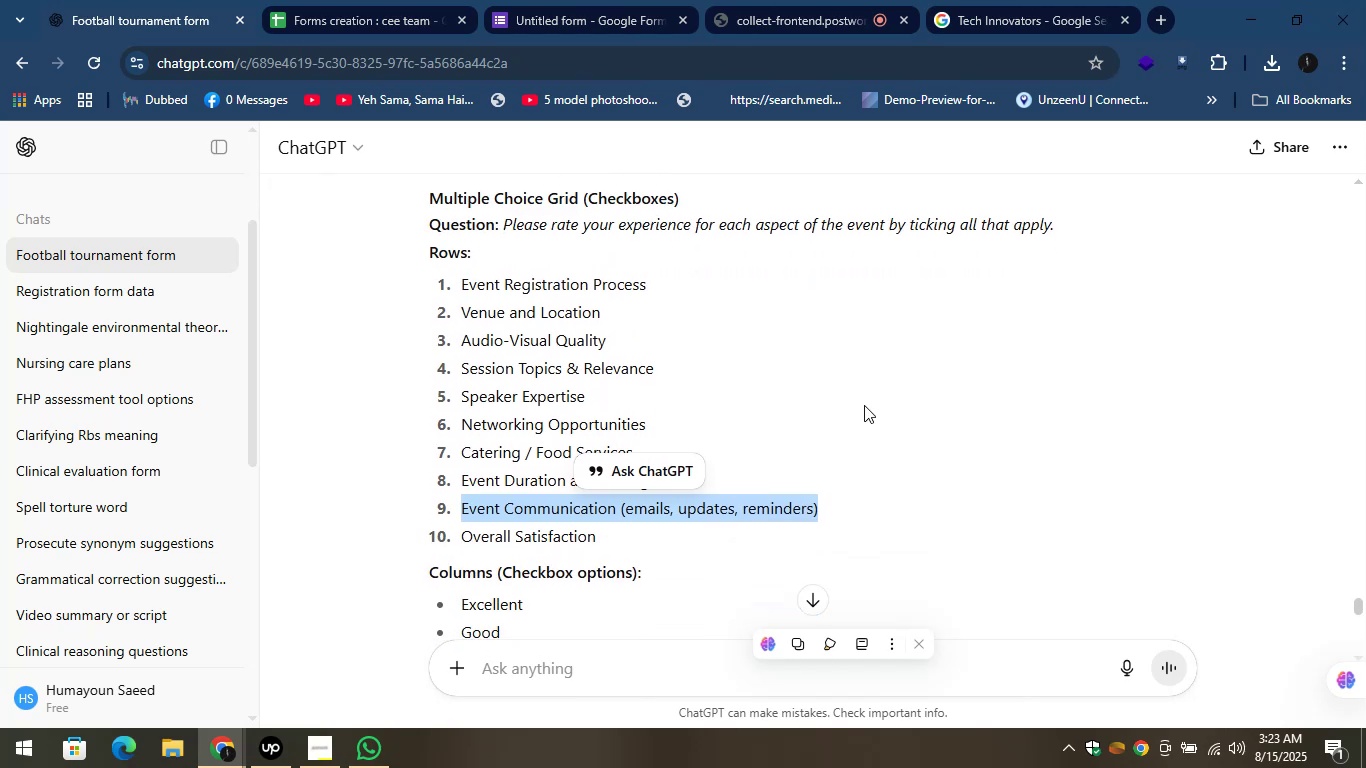 
left_click([867, 389])
 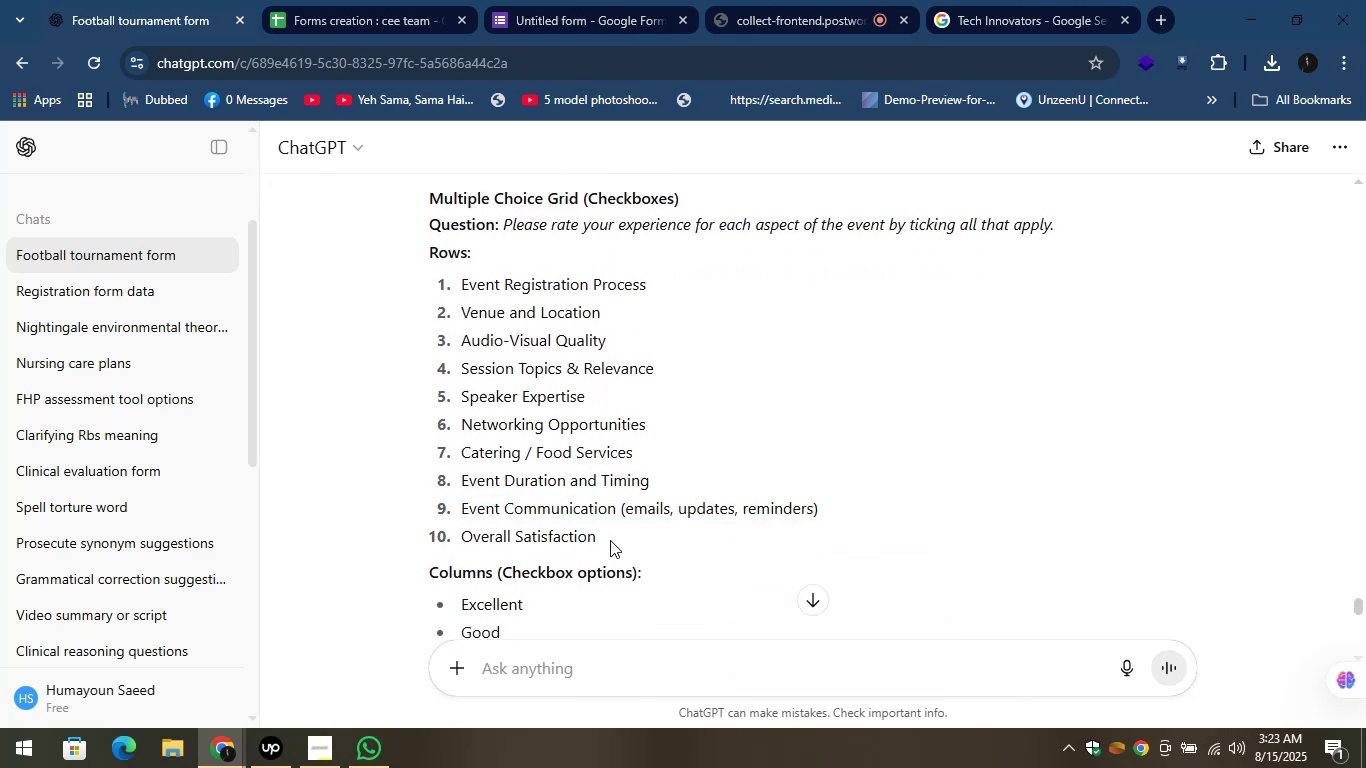 
left_click_drag(start_coordinate=[607, 536], to_coordinate=[455, 541])
 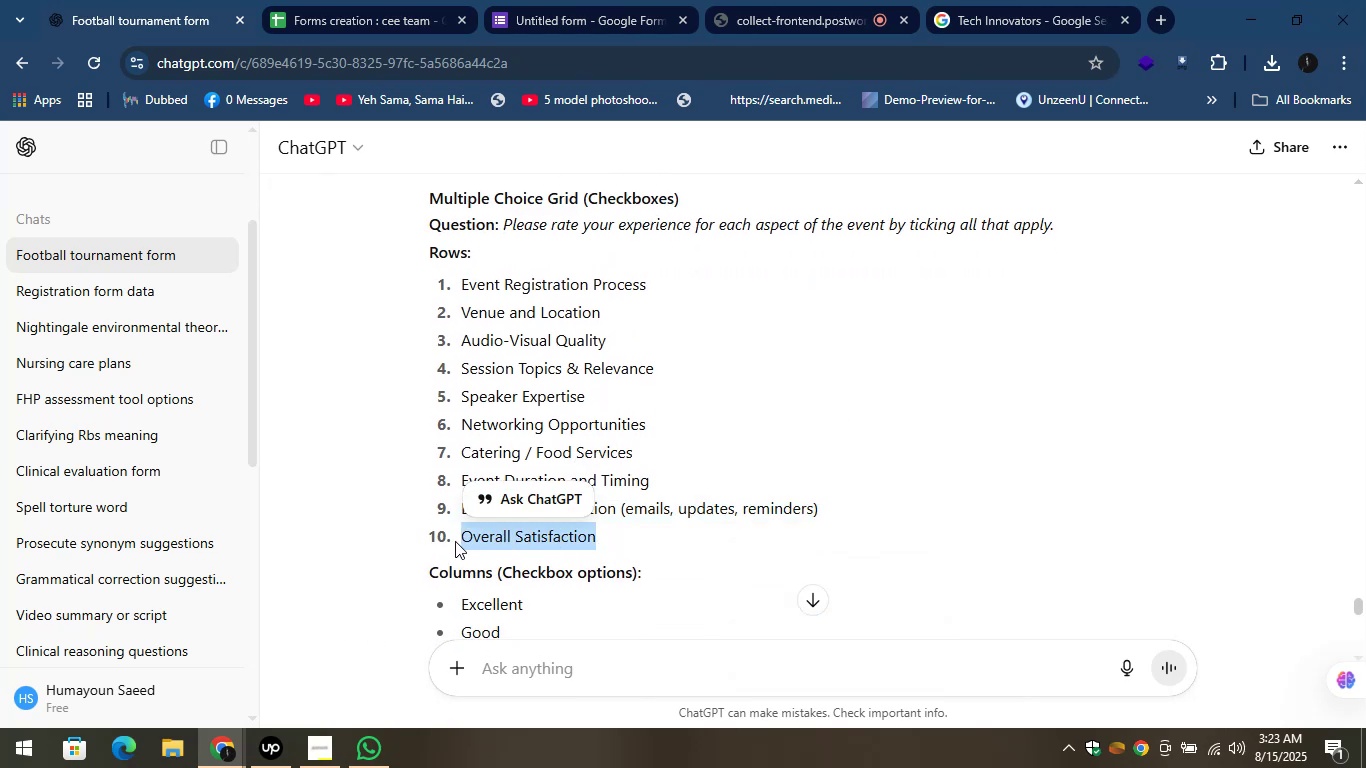 
key(Control+C)
 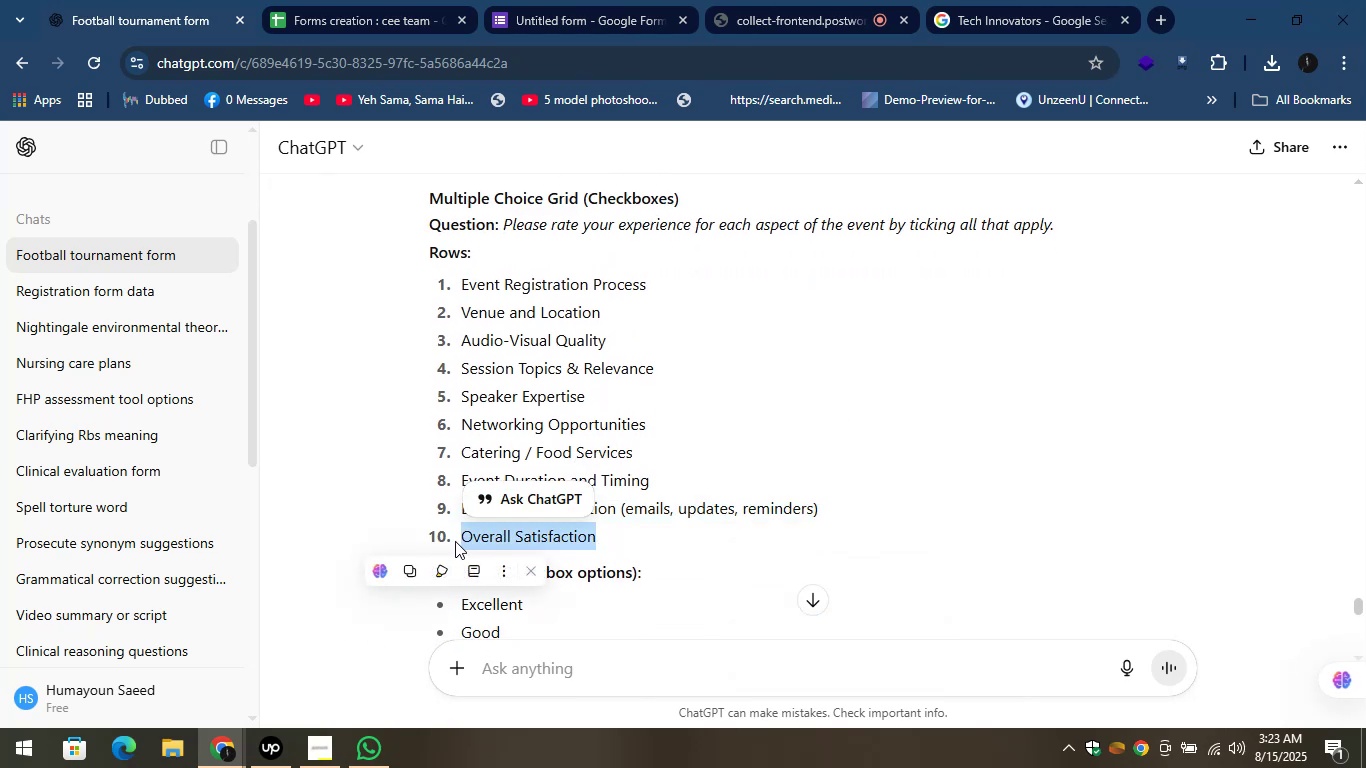 
key(Control+C)
 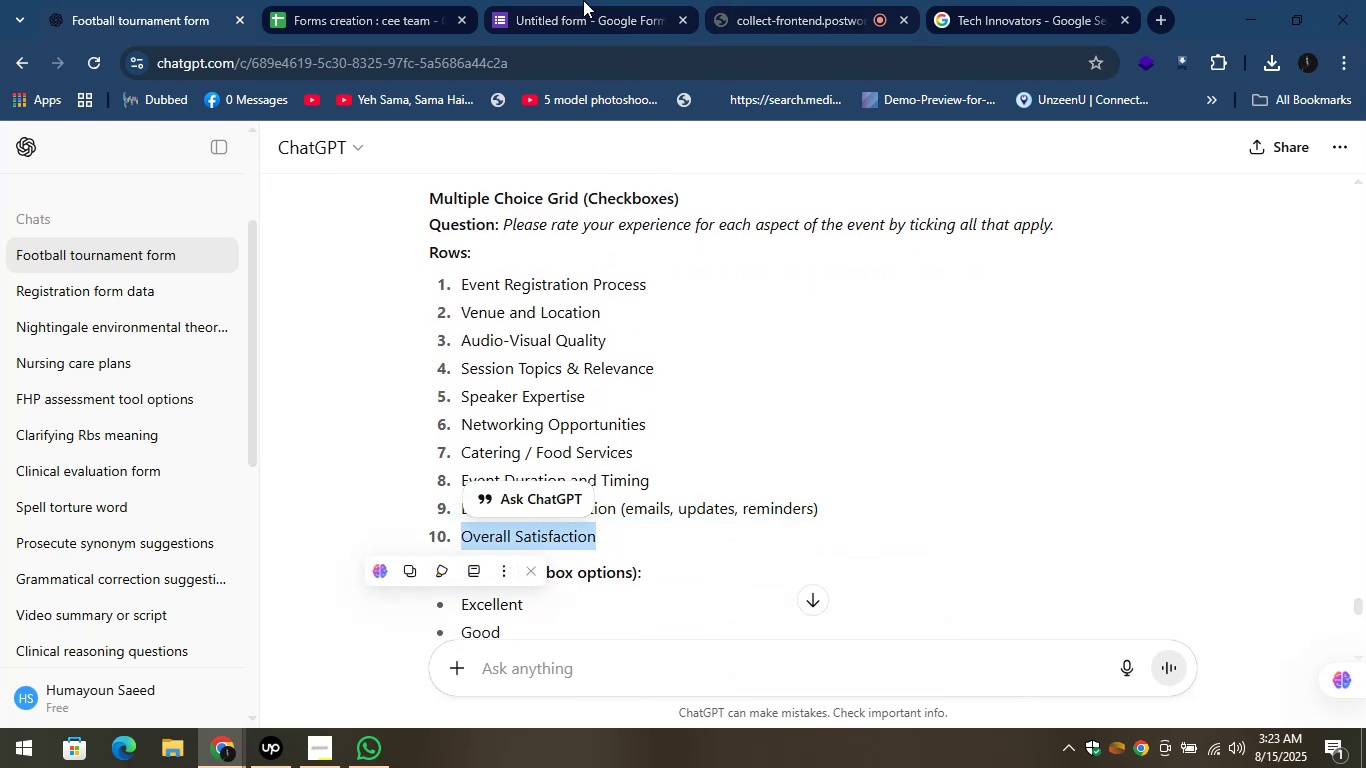 
left_click([581, 0])
 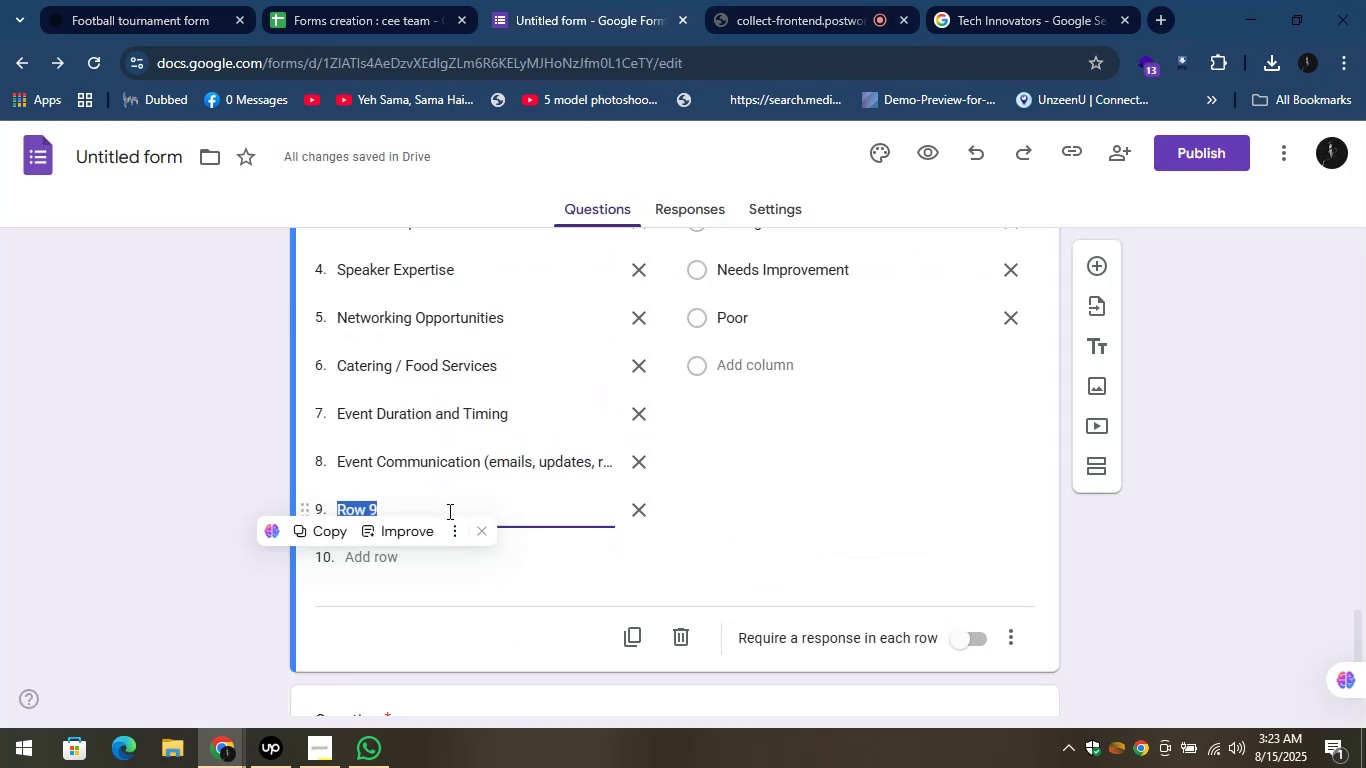 
key(Control+V)
 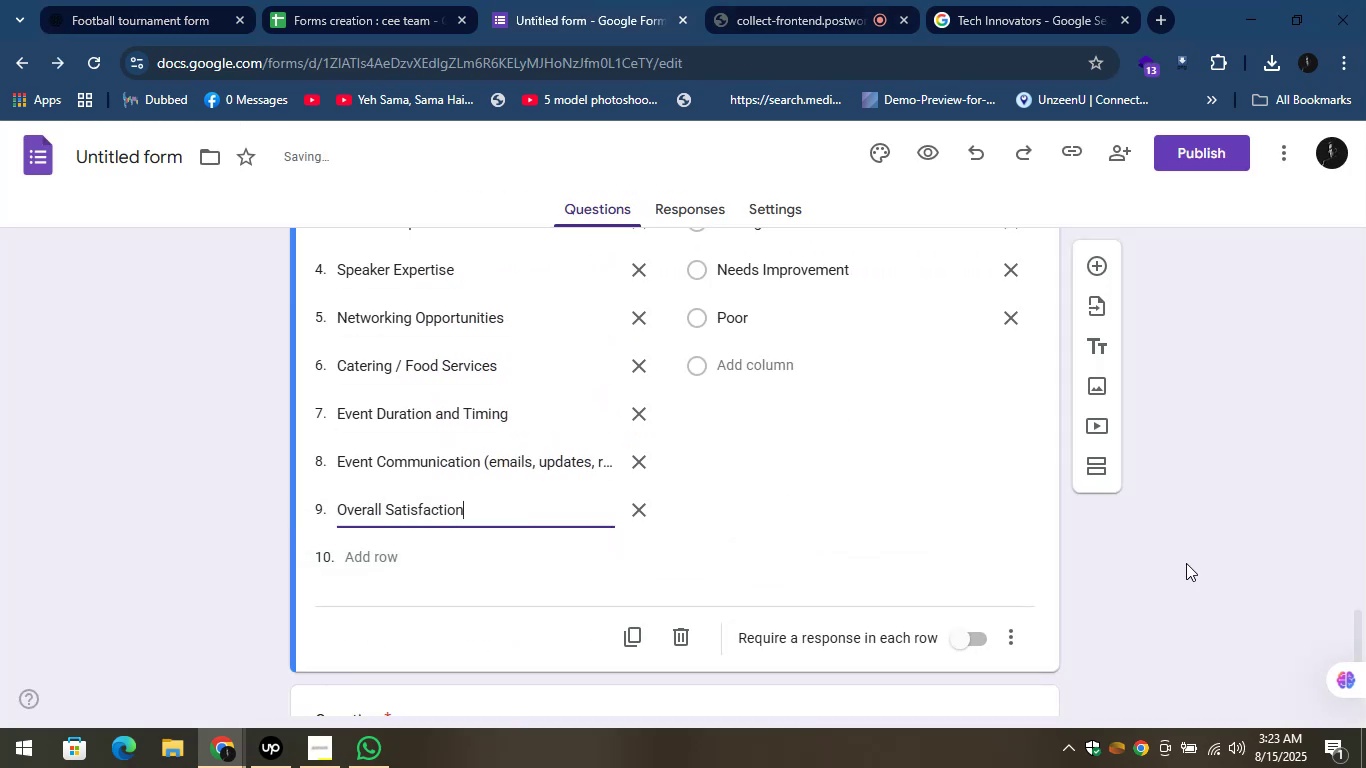 
left_click([1133, 552])
 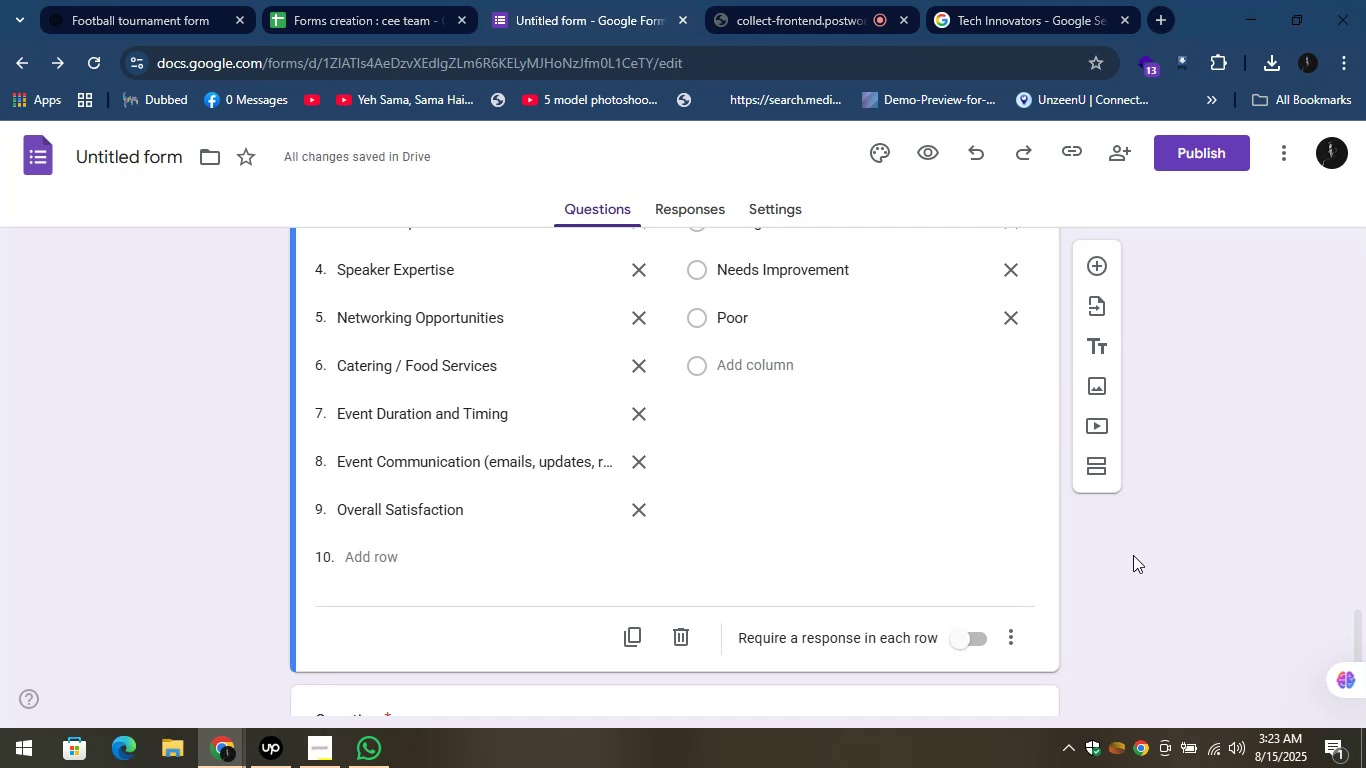 
scroll: coordinate [1133, 556], scroll_direction: down, amount: 1.0
 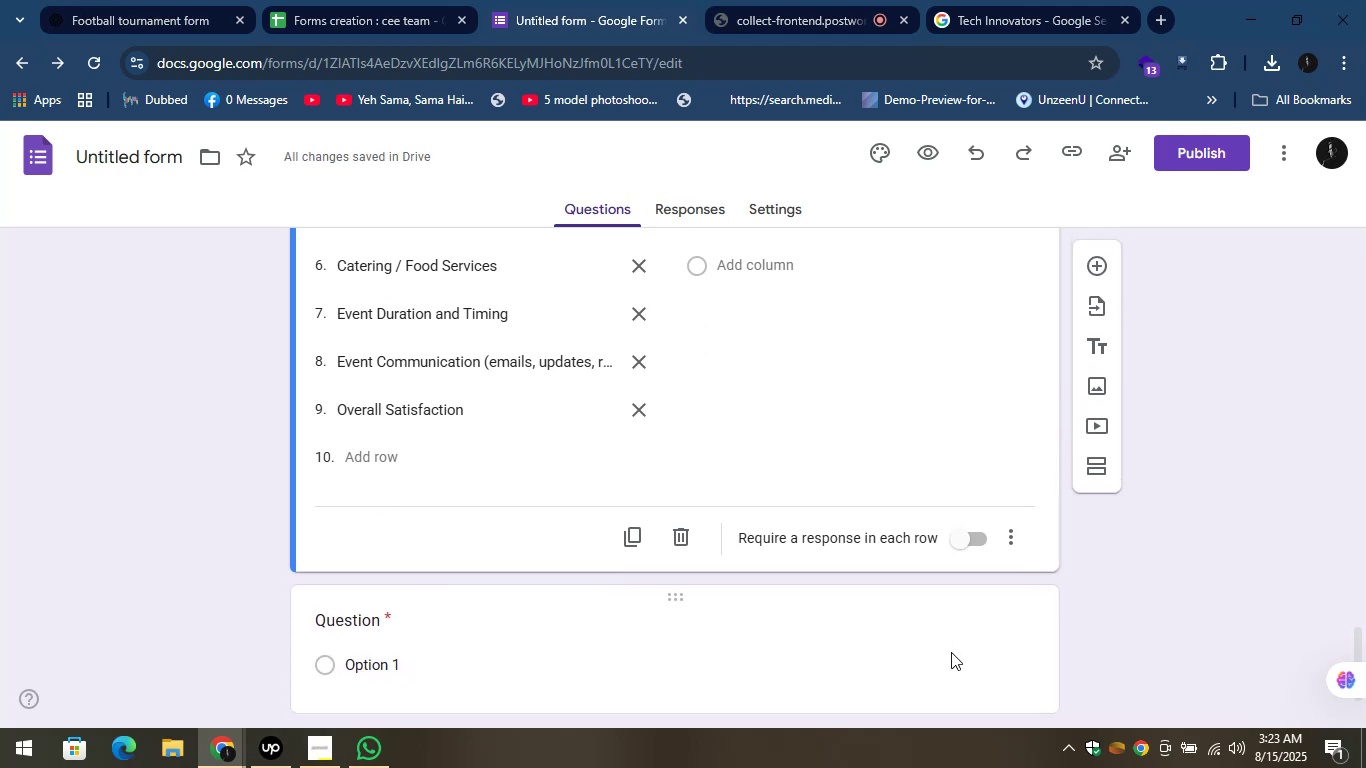 
scroll: coordinate [1129, 657], scroll_direction: up, amount: 1.0
 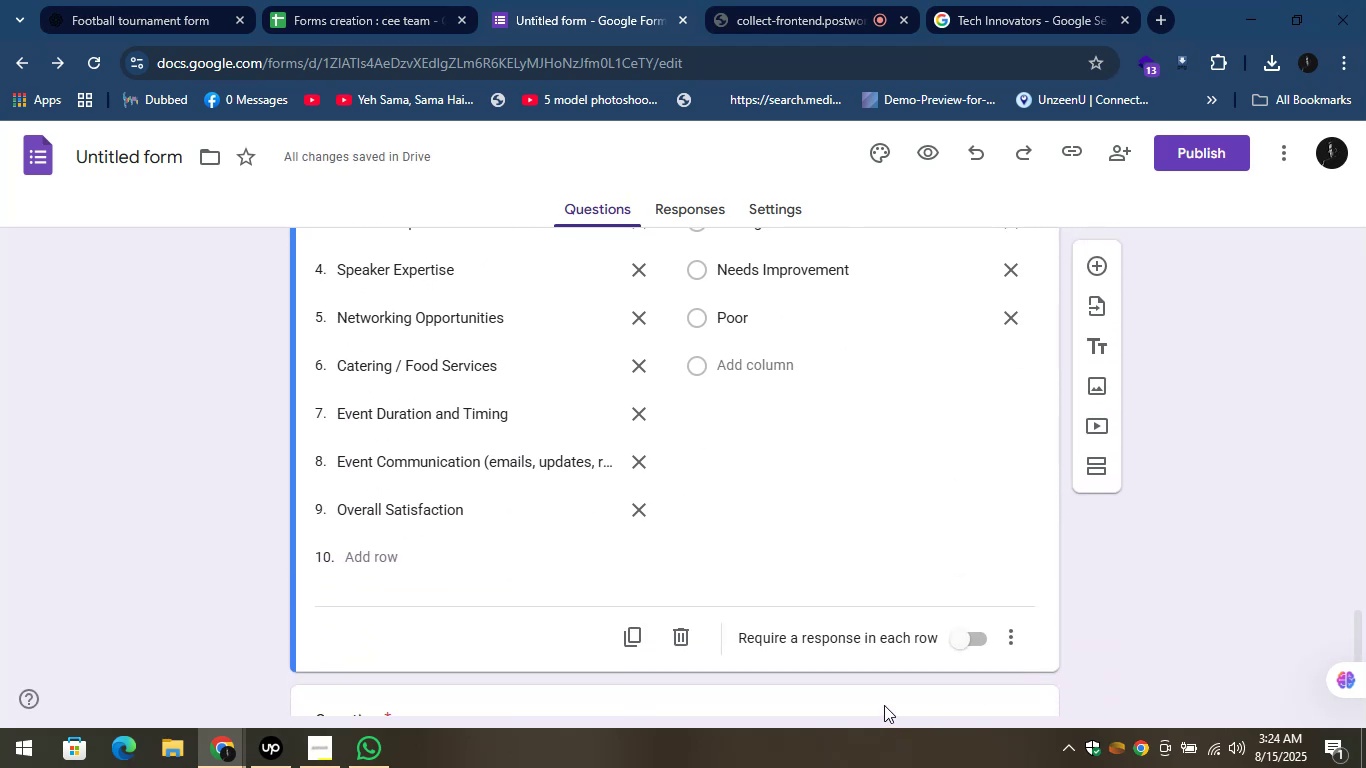 
left_click([885, 703])
 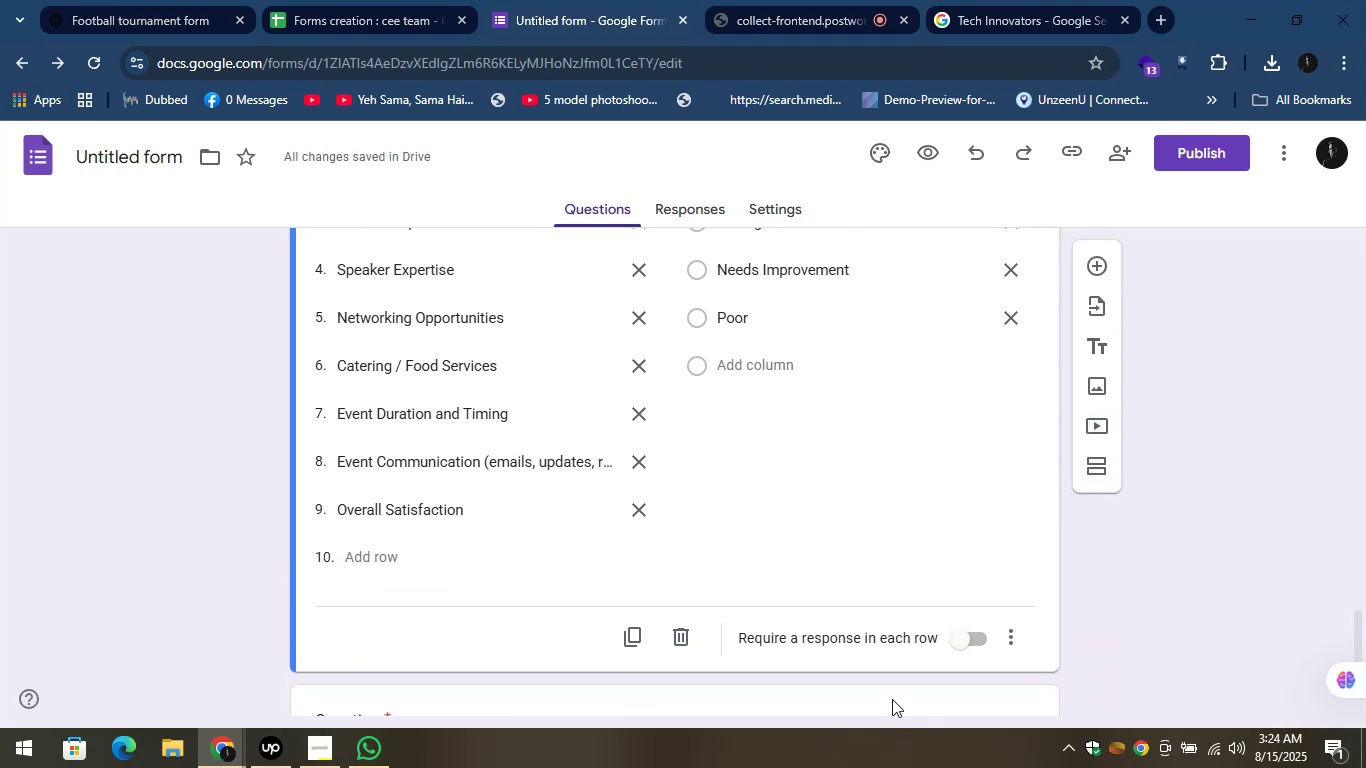 
scroll: coordinate [969, 671], scroll_direction: down, amount: 2.0
 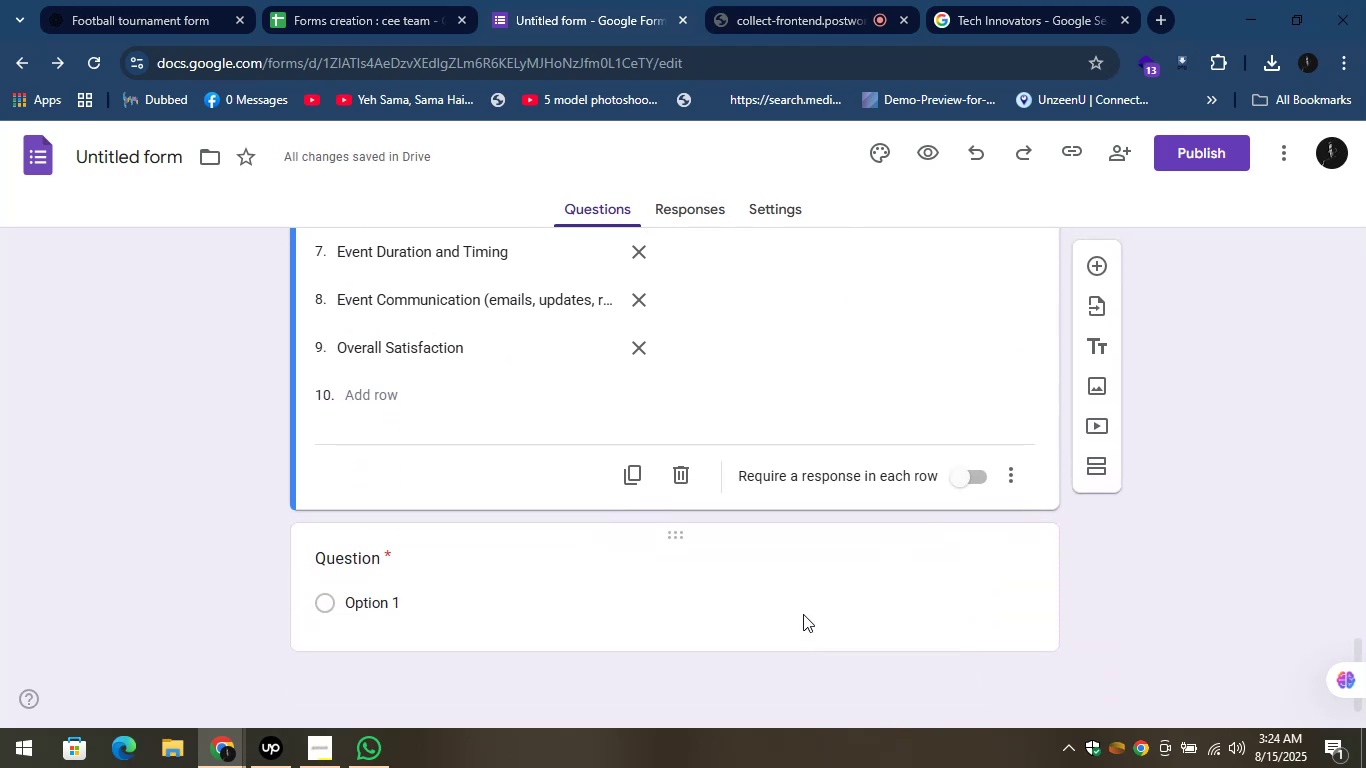 
left_click([785, 595])
 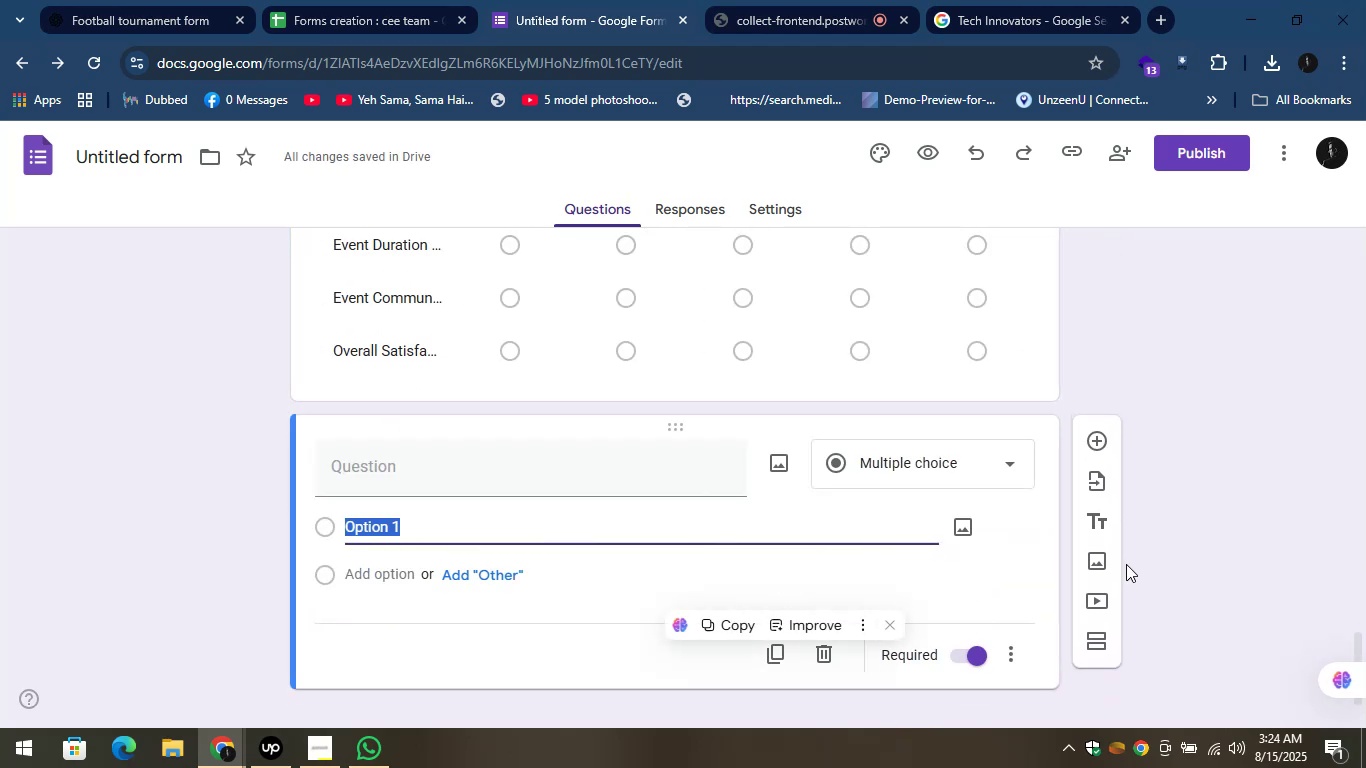 
scroll: coordinate [1140, 571], scroll_direction: up, amount: 6.0
 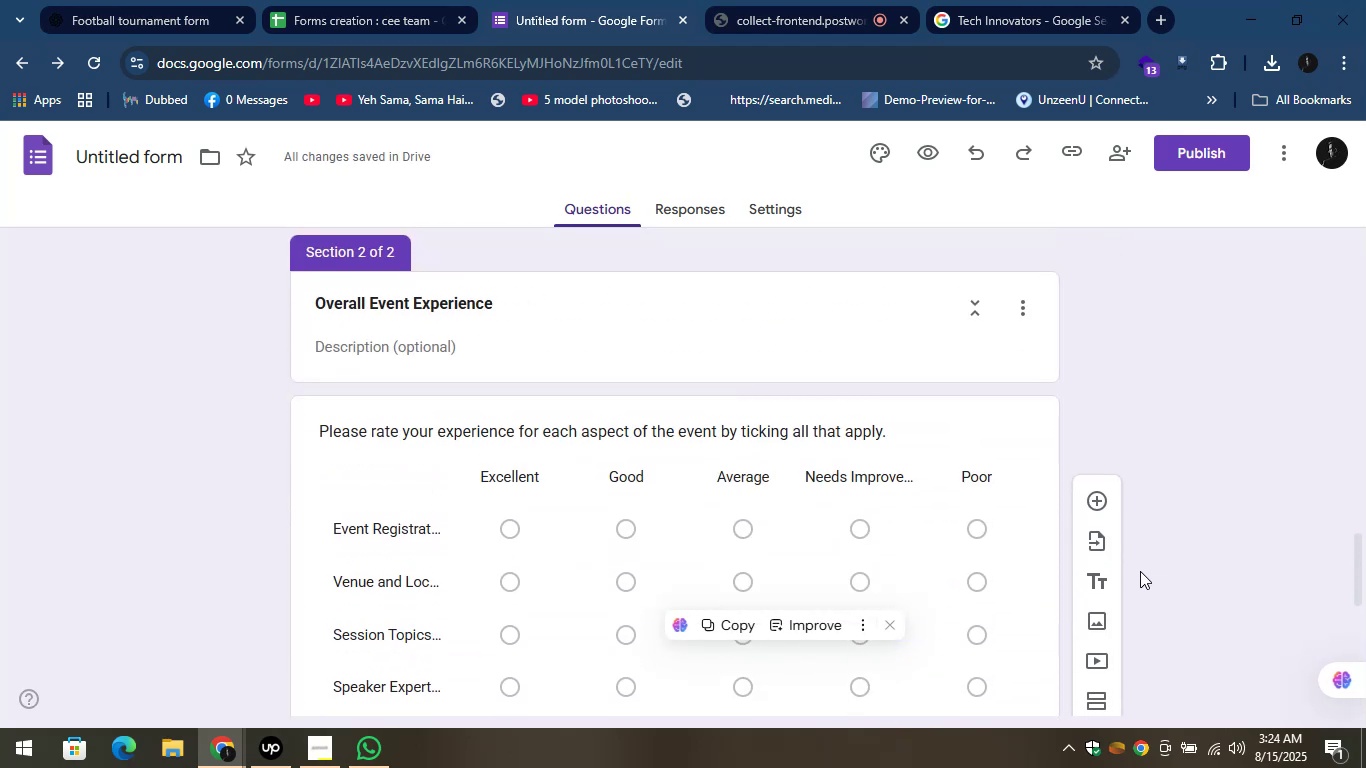 
scroll: coordinate [1140, 571], scroll_direction: down, amount: 1.0
 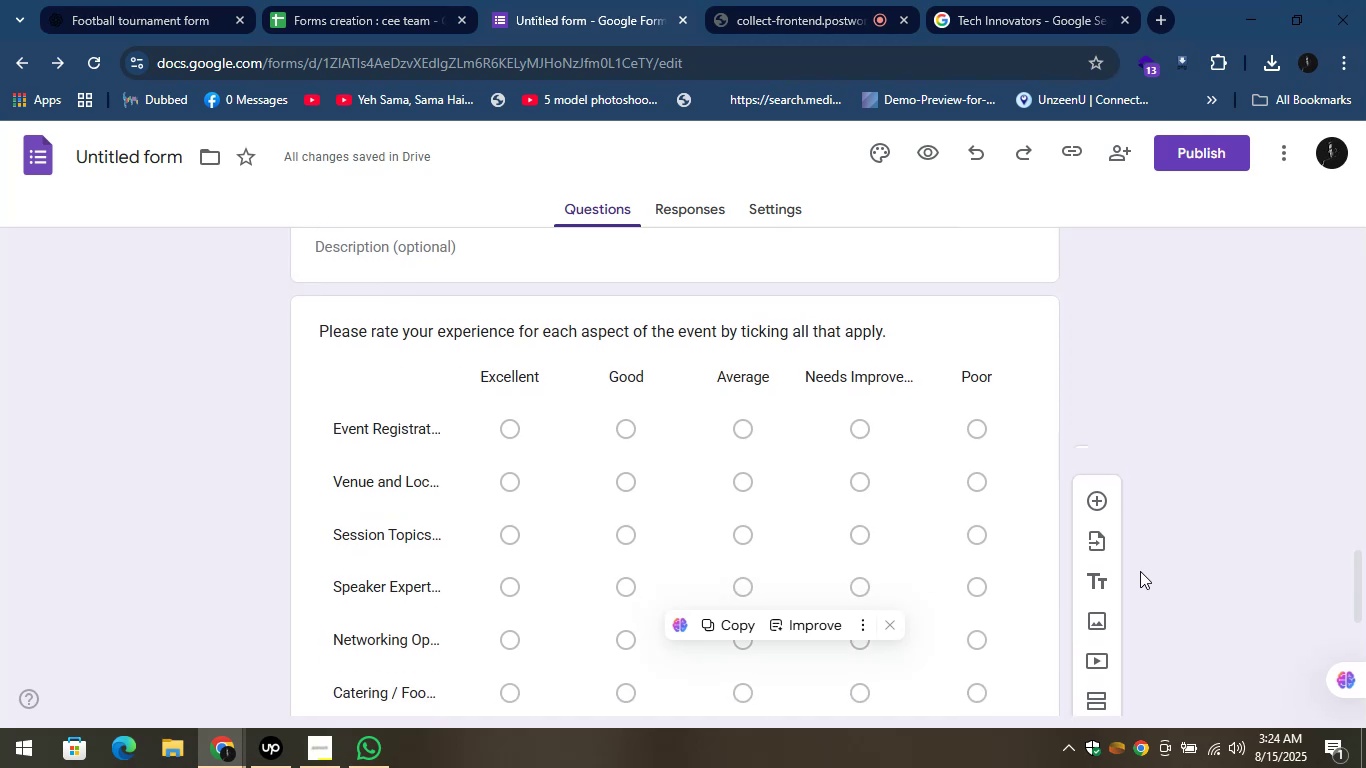 
key(Control+Minus)
 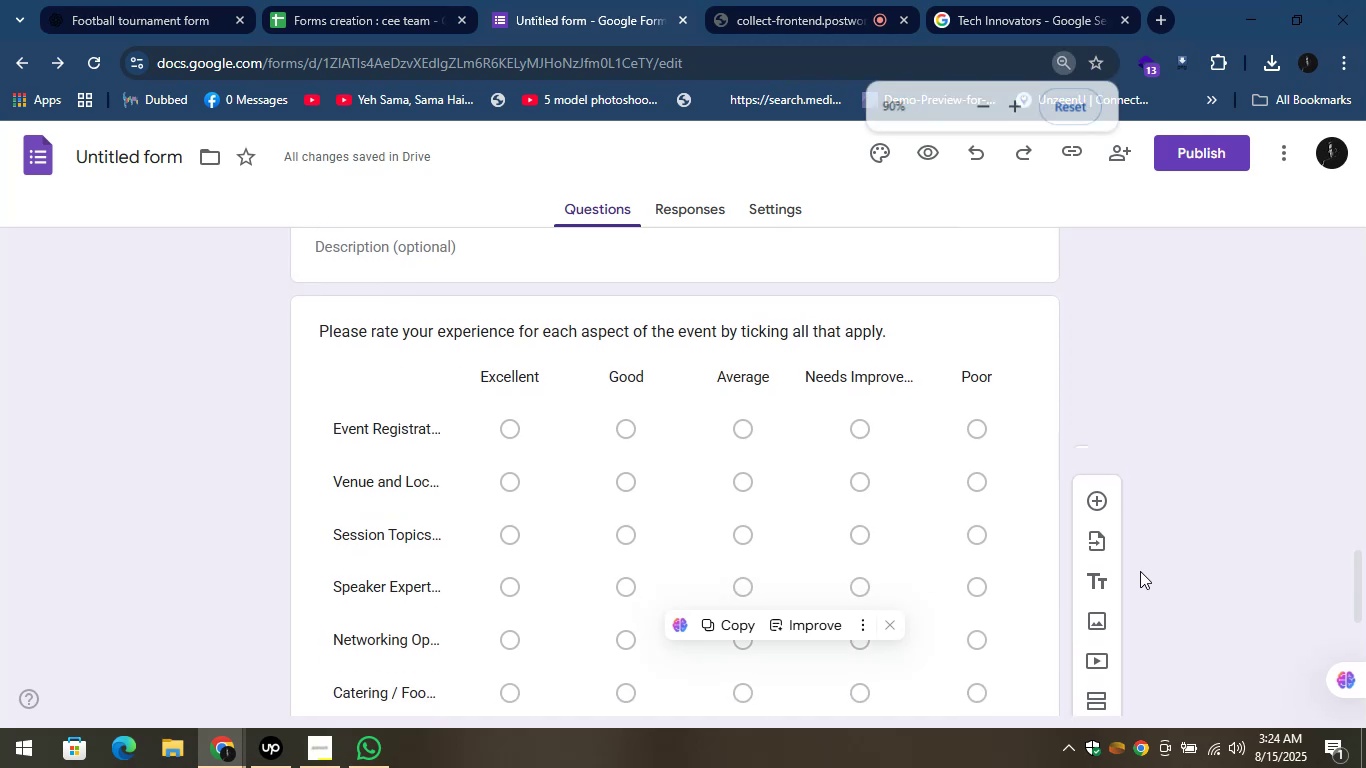 
key(Control+Minus)
 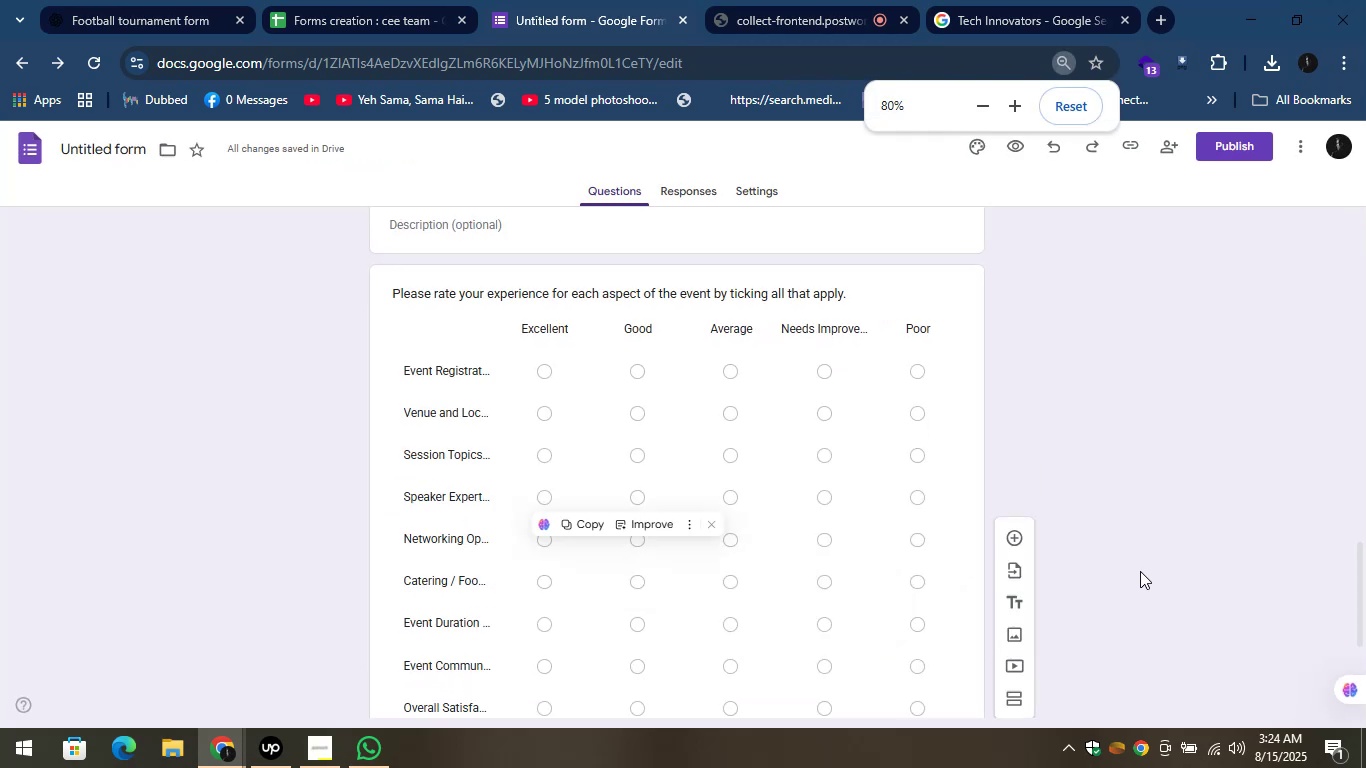 
key(Control+Minus)
 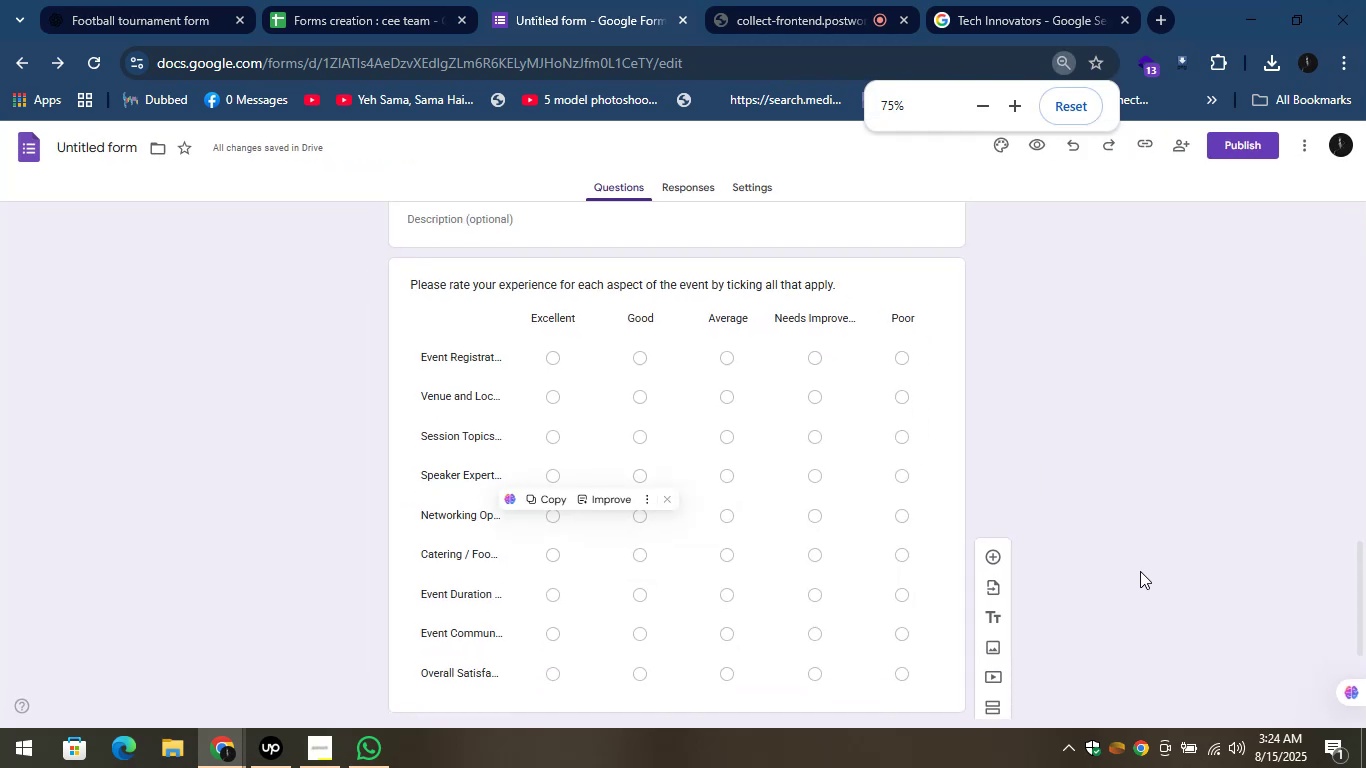 
key(Control+Minus)
 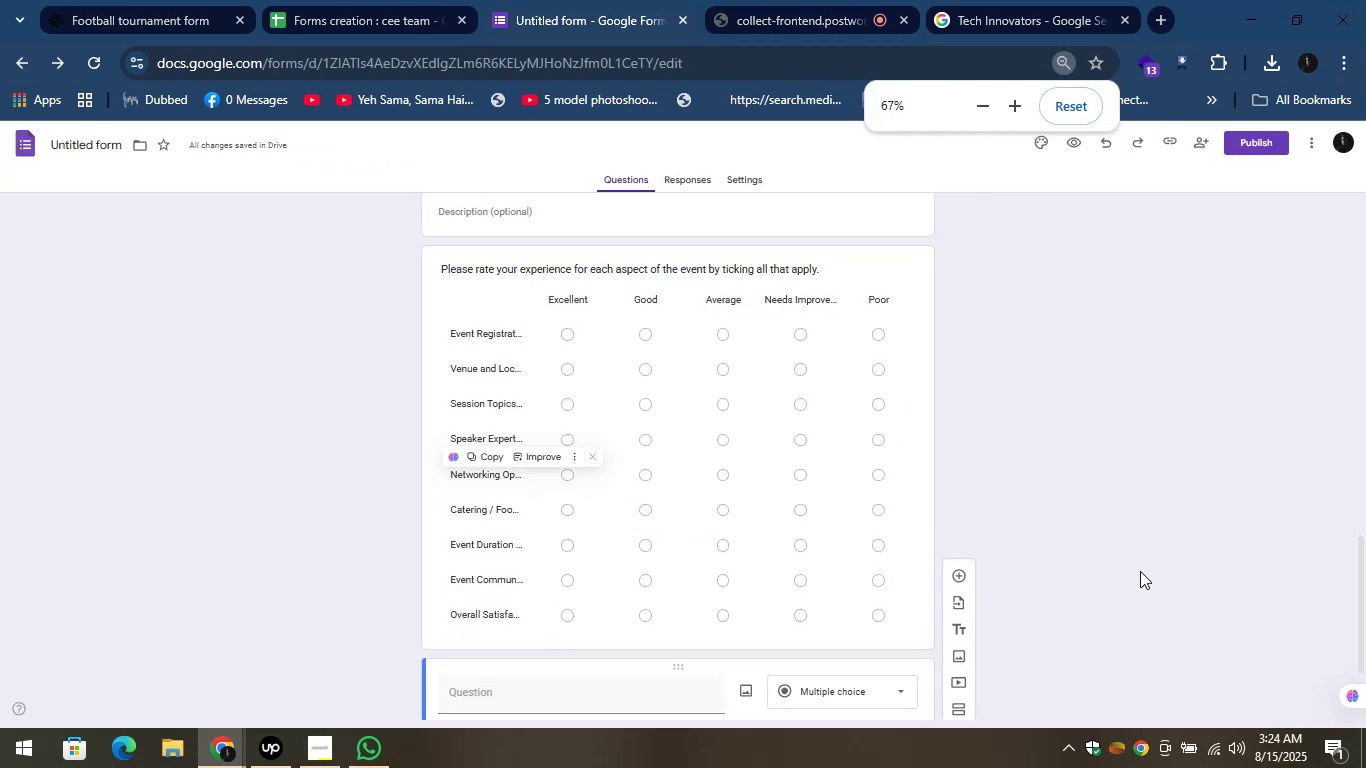 
left_click([1075, 403])
 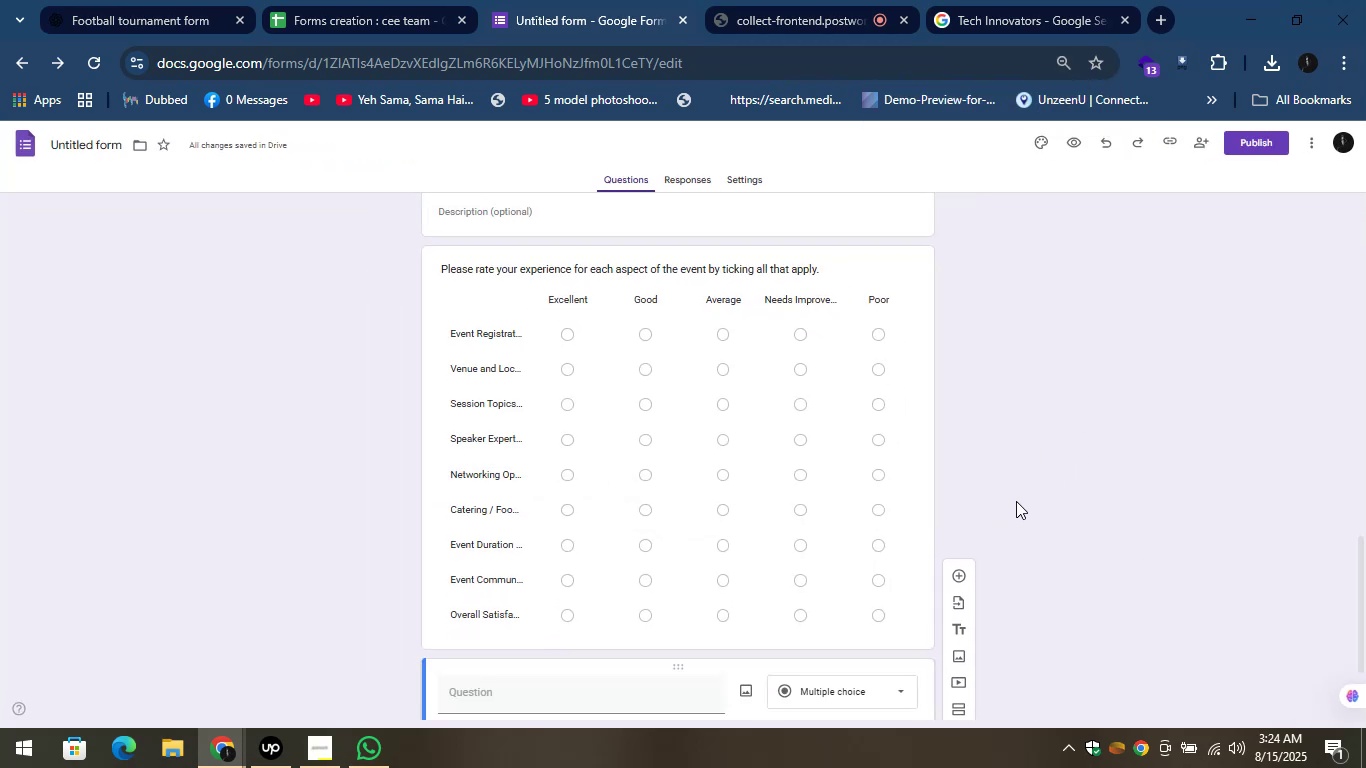 
scroll: coordinate [1016, 501], scroll_direction: up, amount: 1.0
 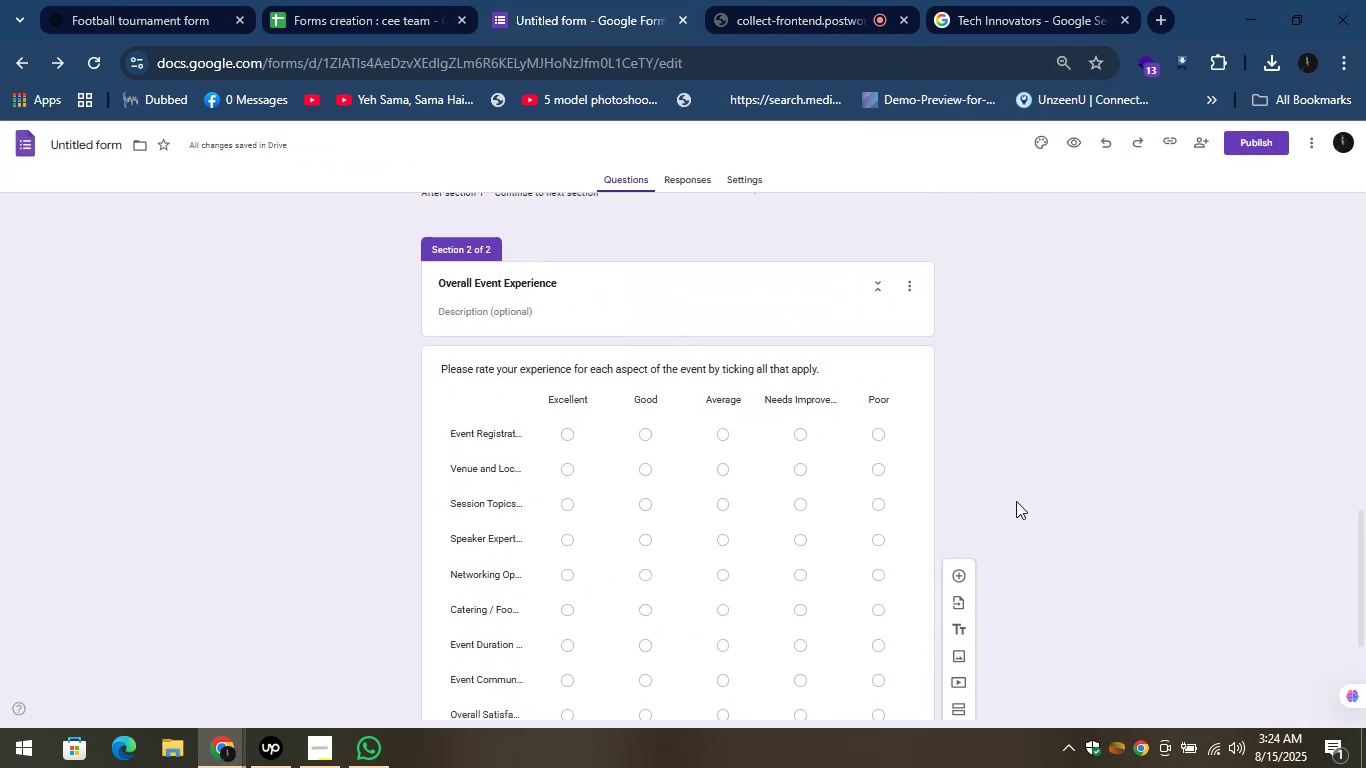 
scroll: coordinate [1016, 501], scroll_direction: down, amount: 1.0
 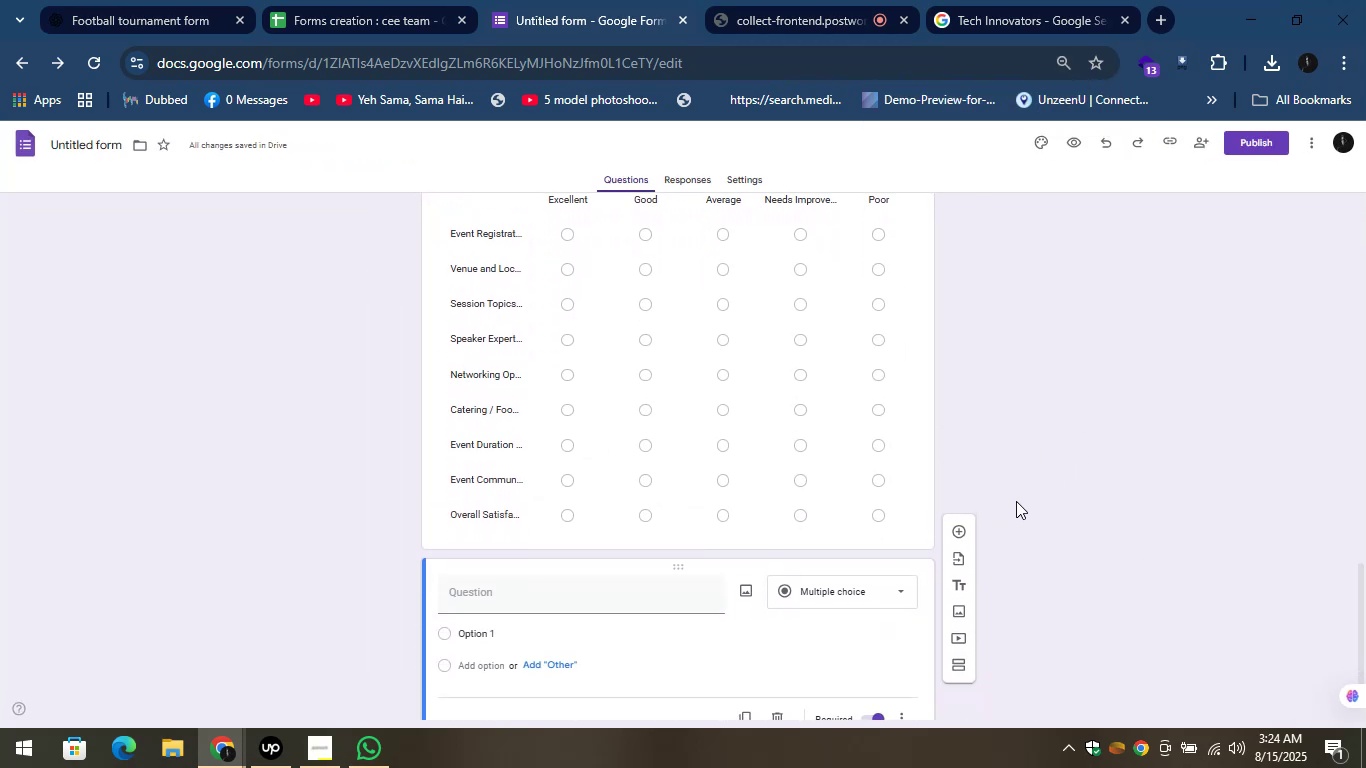 
scroll: coordinate [1016, 501], scroll_direction: up, amount: 1.0
 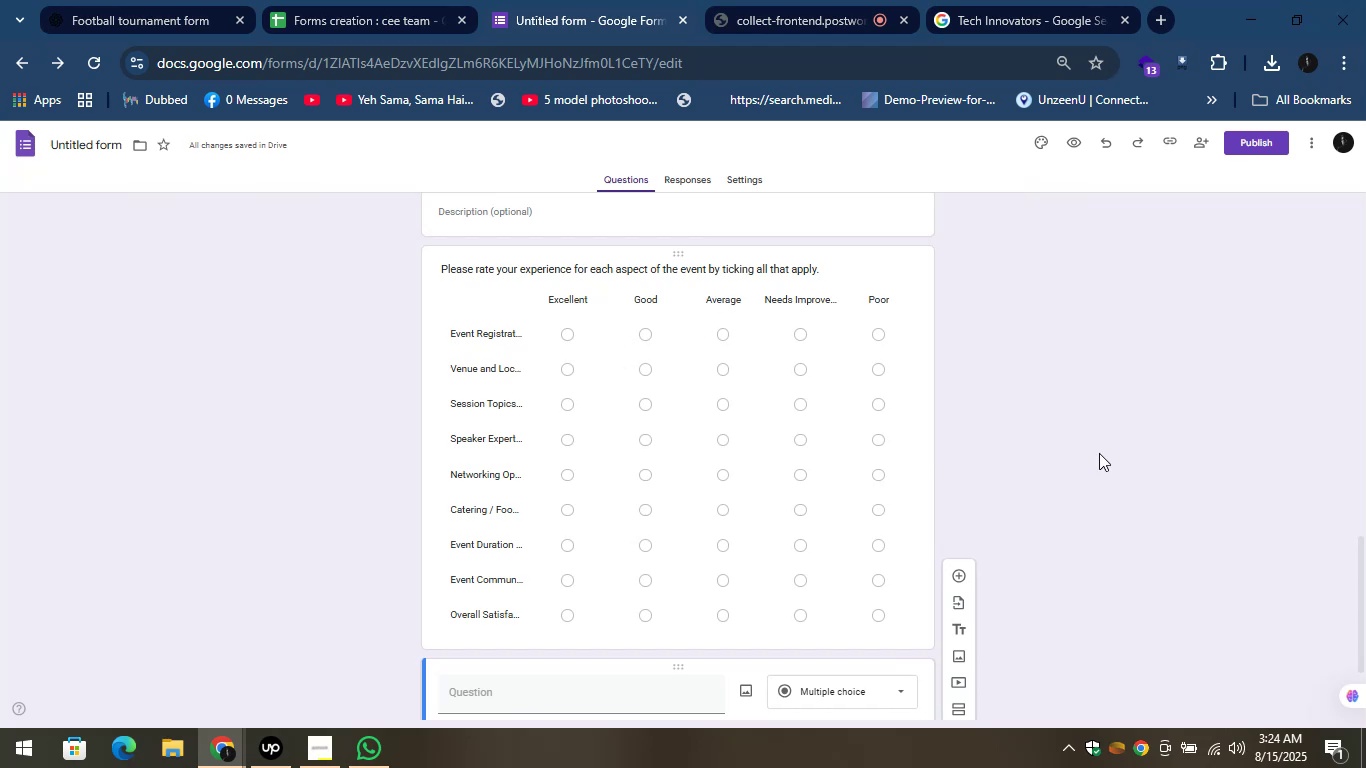 
scroll: coordinate [1057, 551], scroll_direction: down, amount: 2.0
 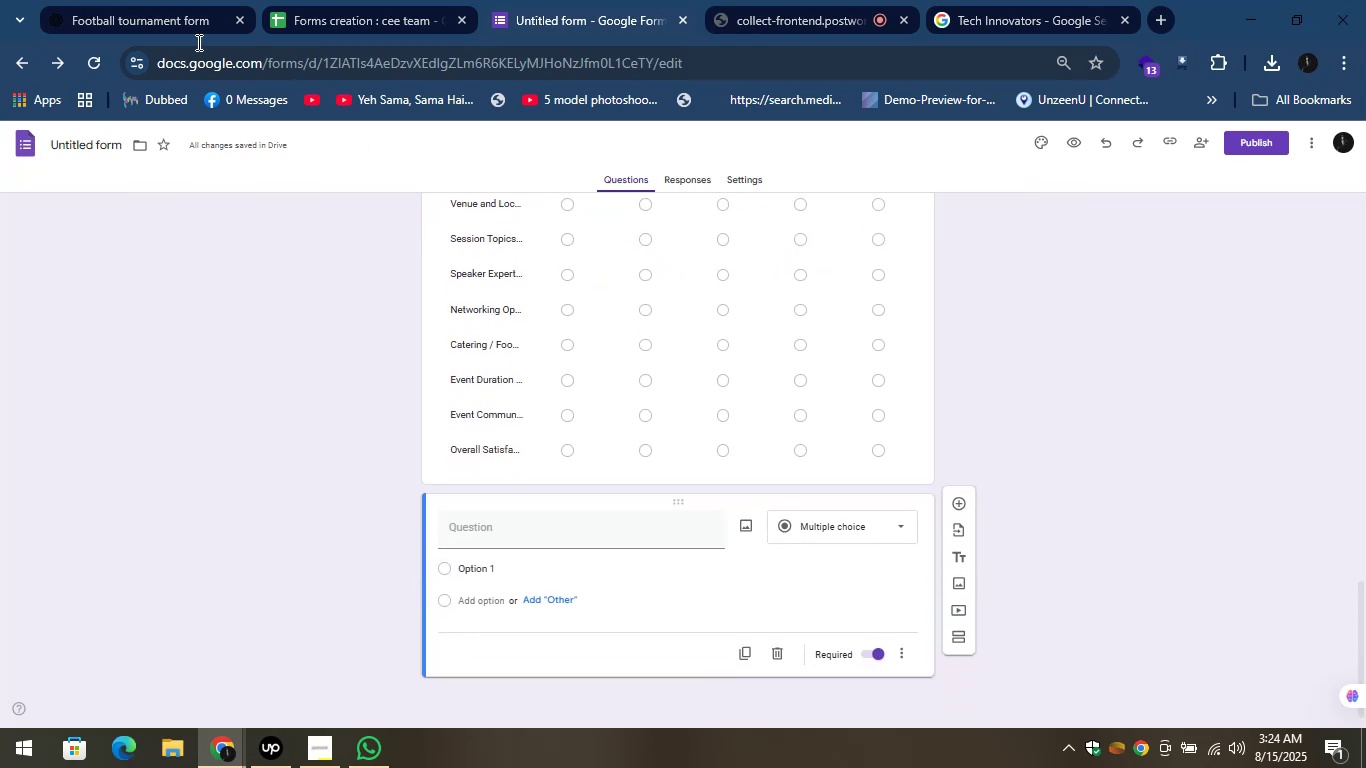 
left_click([157, 7])
 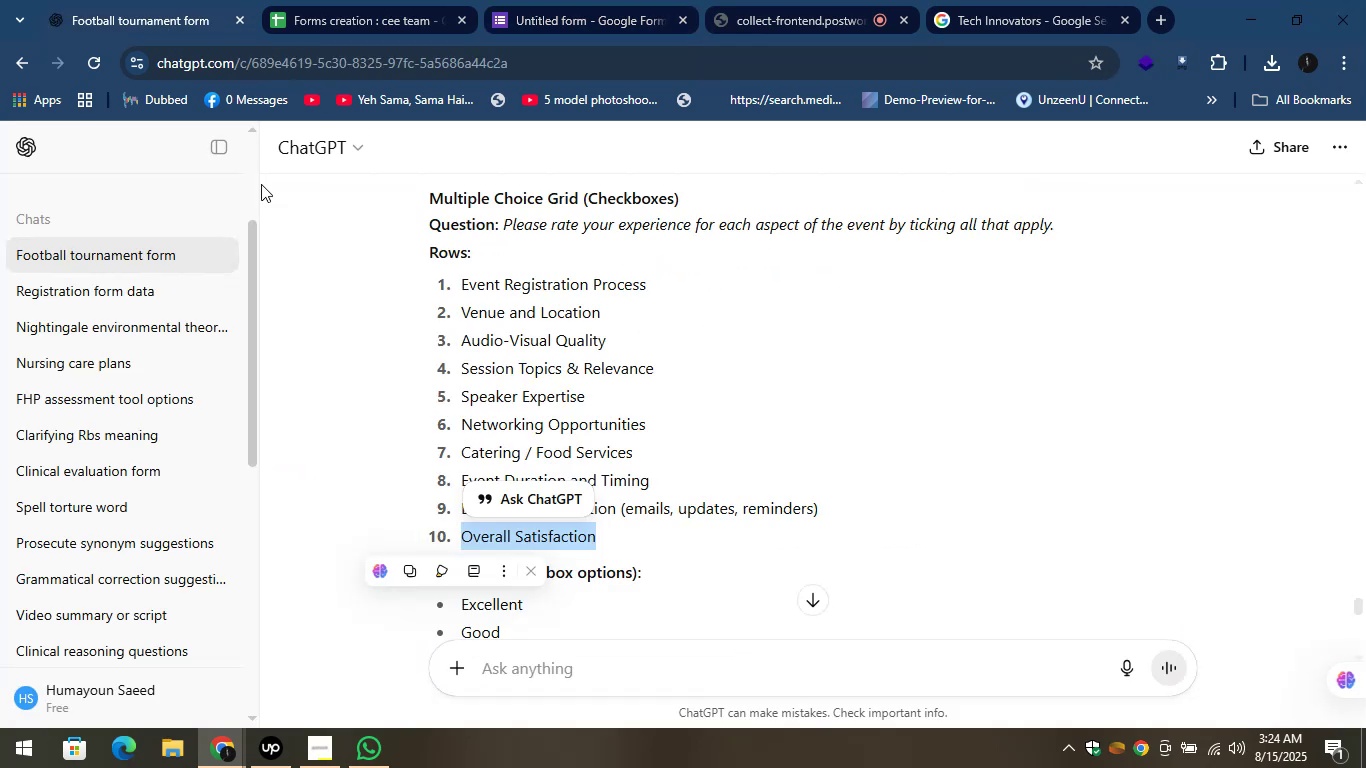 
left_click([266, 207])
 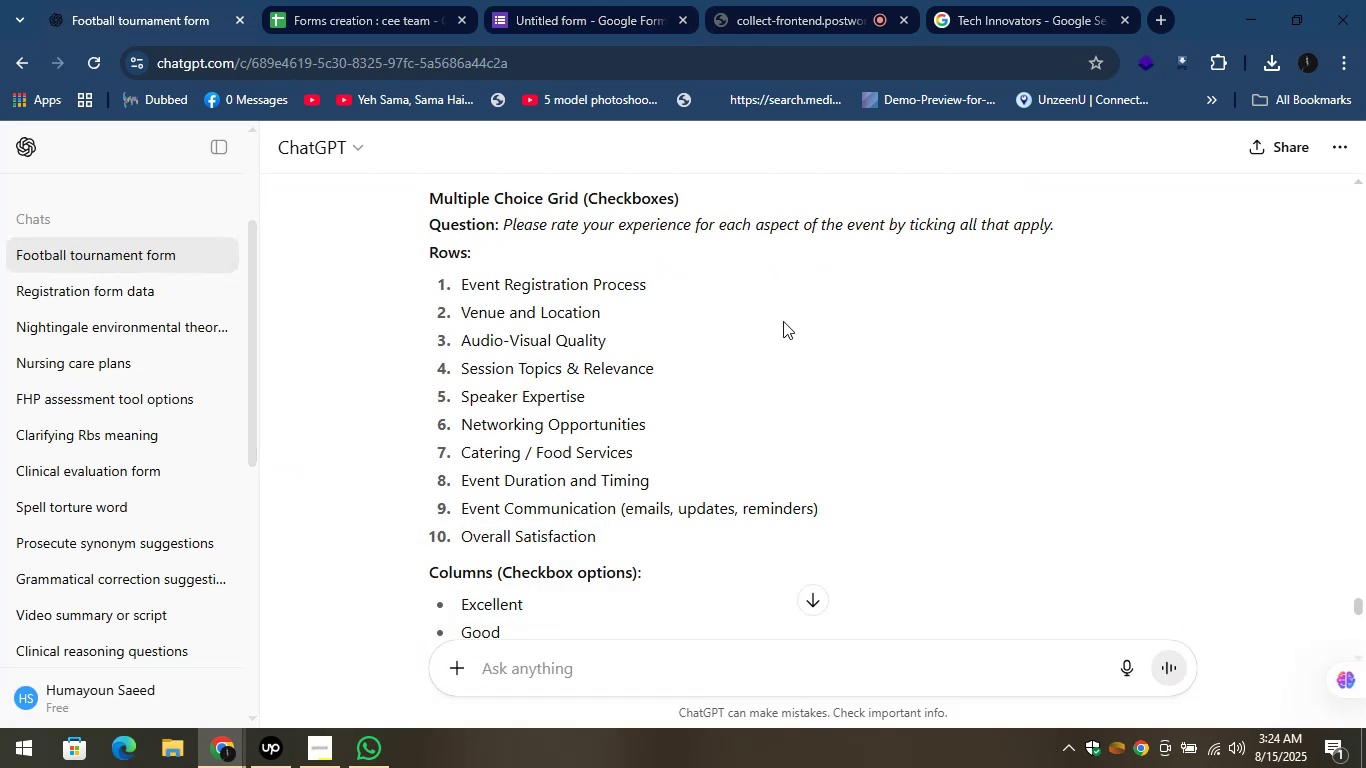 
scroll: coordinate [796, 340], scroll_direction: down, amount: 5.0
 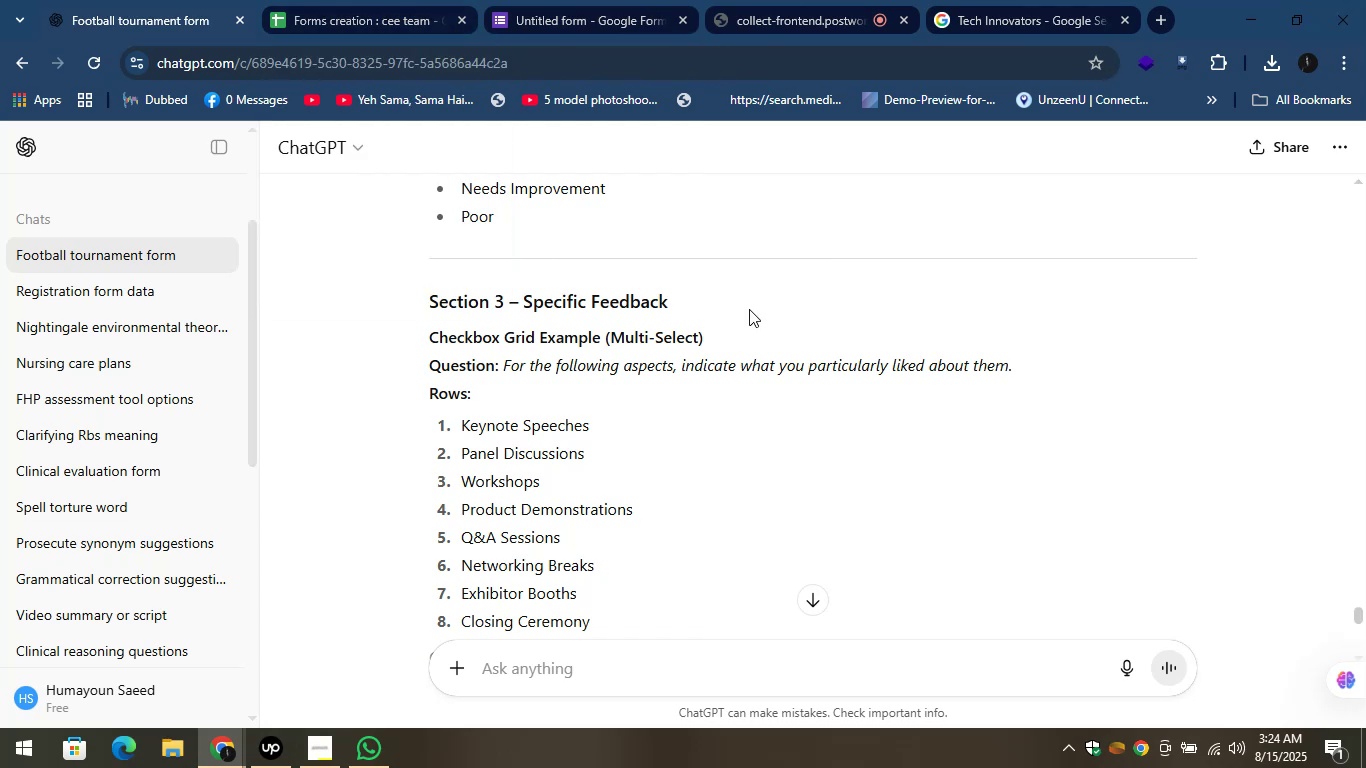 
wait(7.22)
 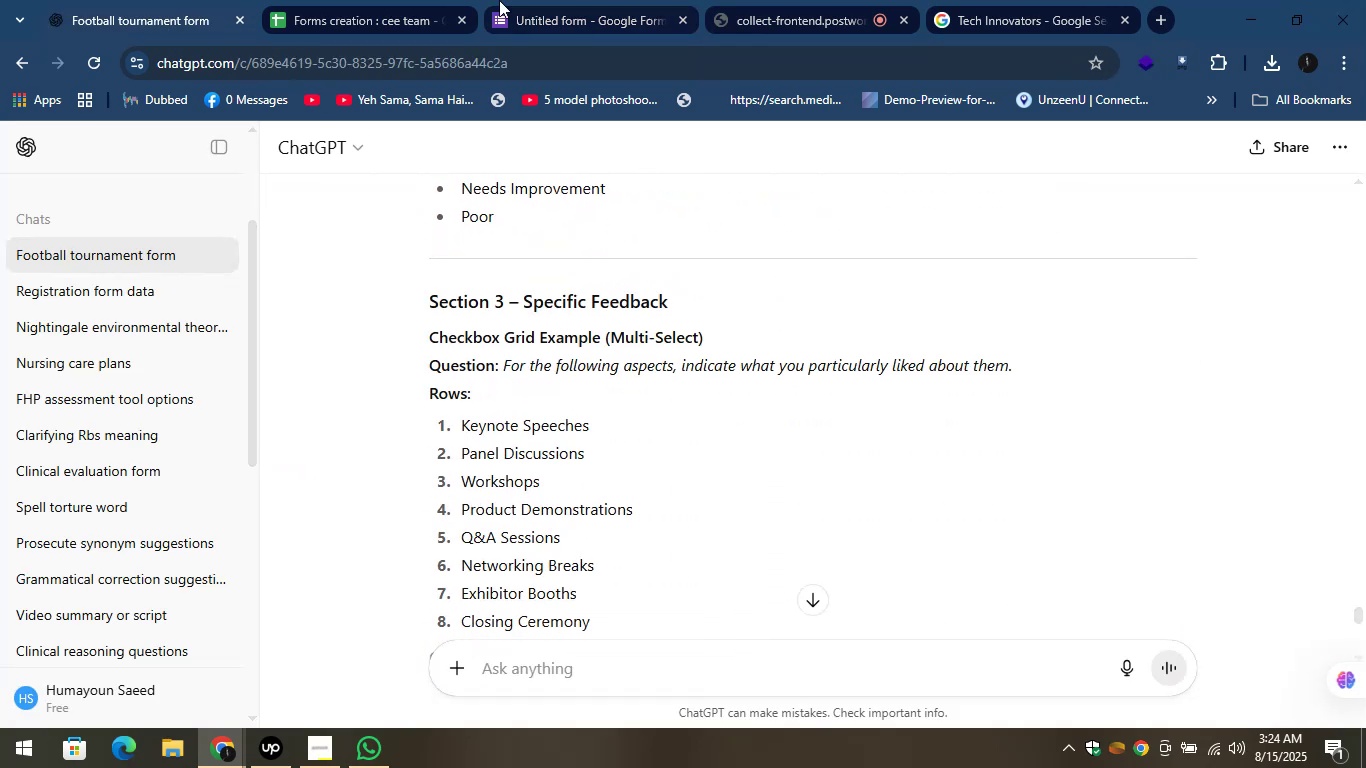 
left_click_drag(start_coordinate=[672, 298], to_coordinate=[527, 307])
 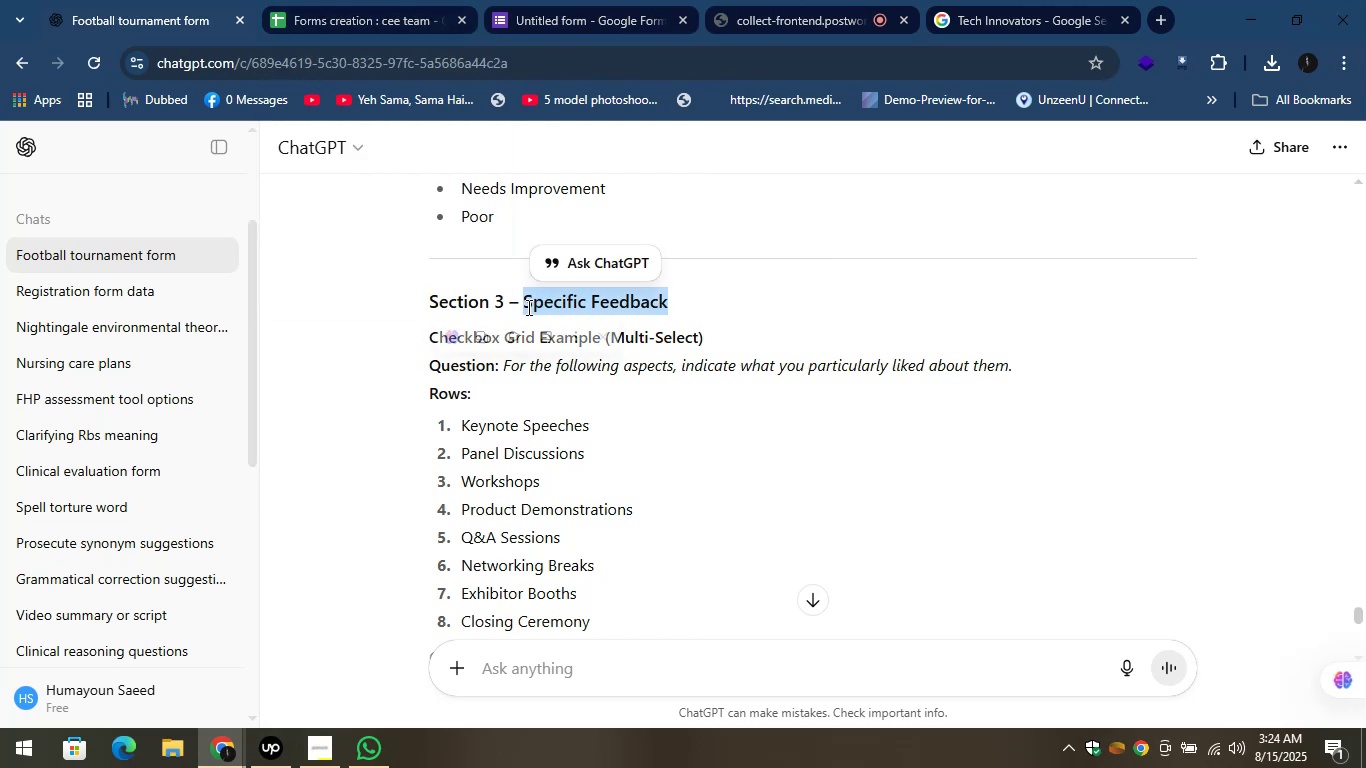 
key(Control+C)
 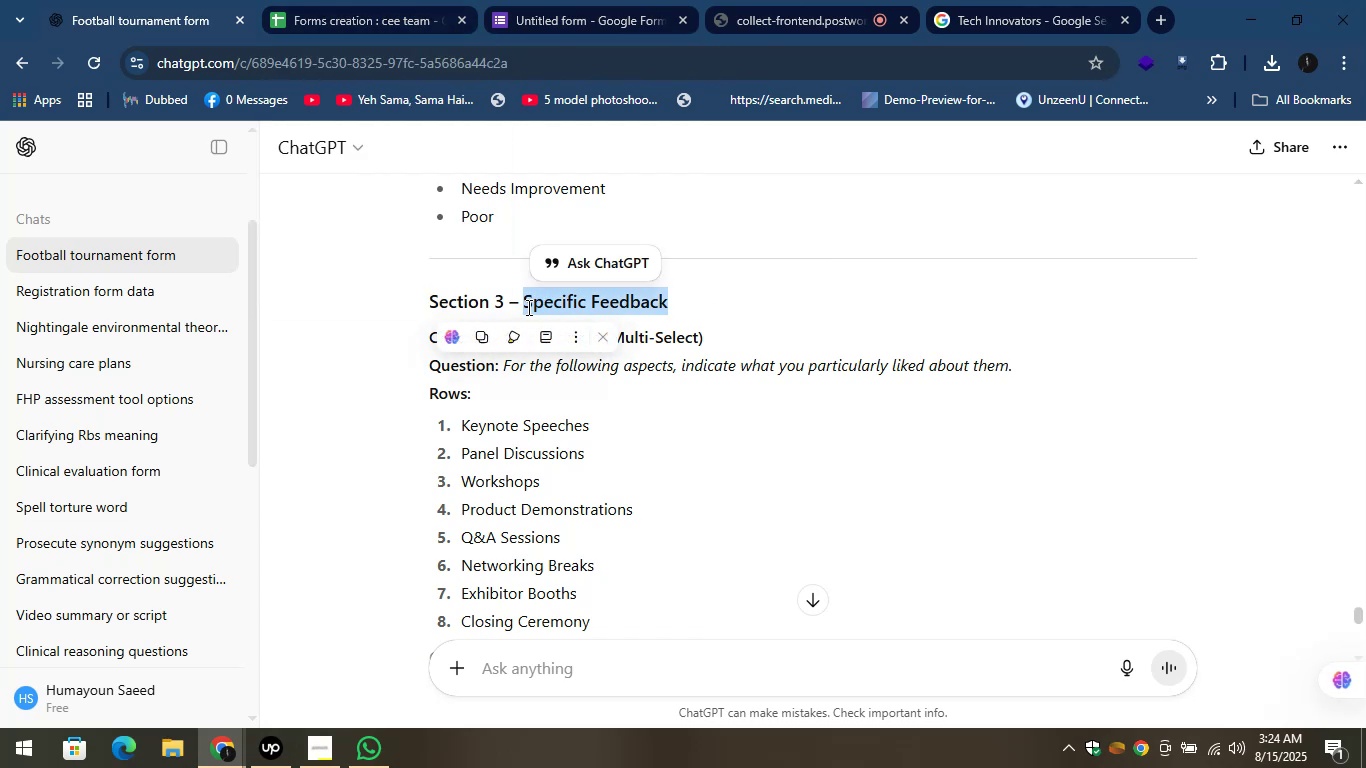 
key(Control+C)
 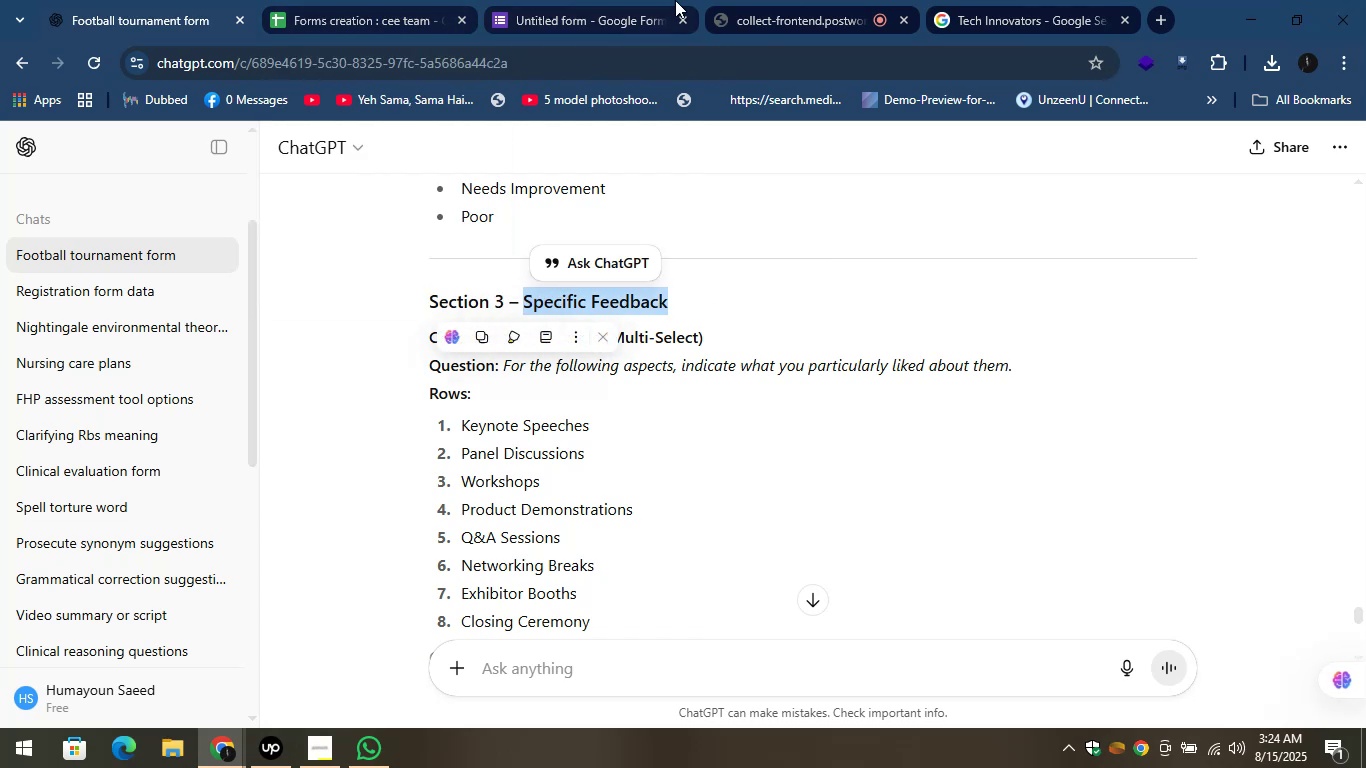 
left_click([600, 0])
 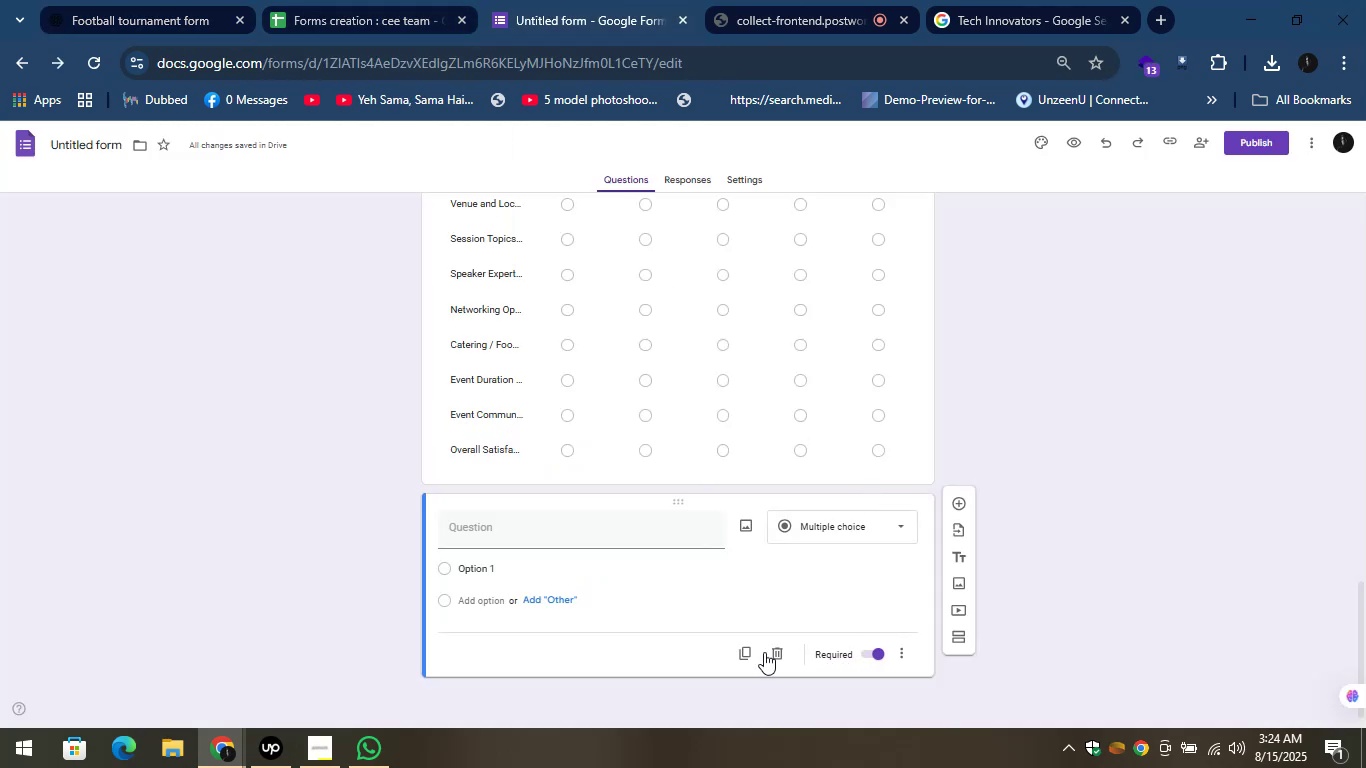 
left_click([772, 652])
 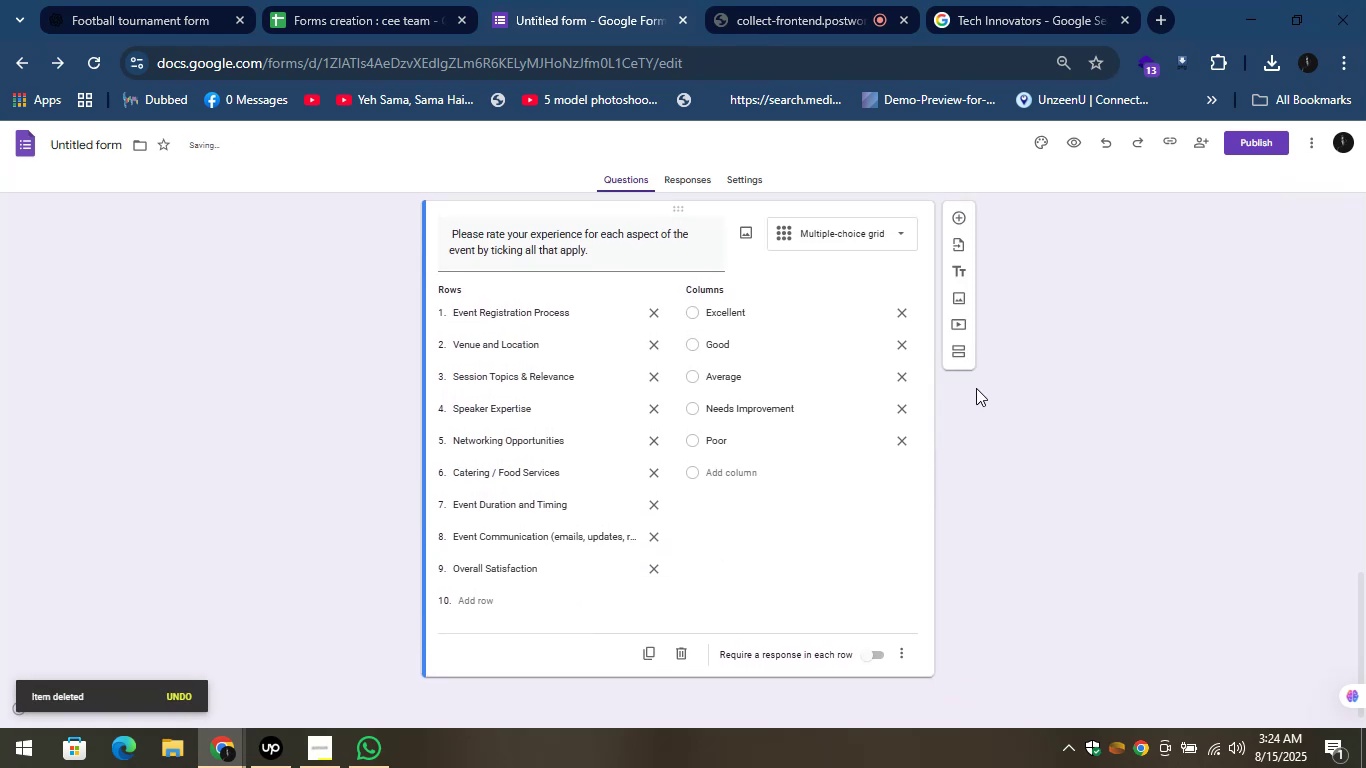 
left_click([957, 349])
 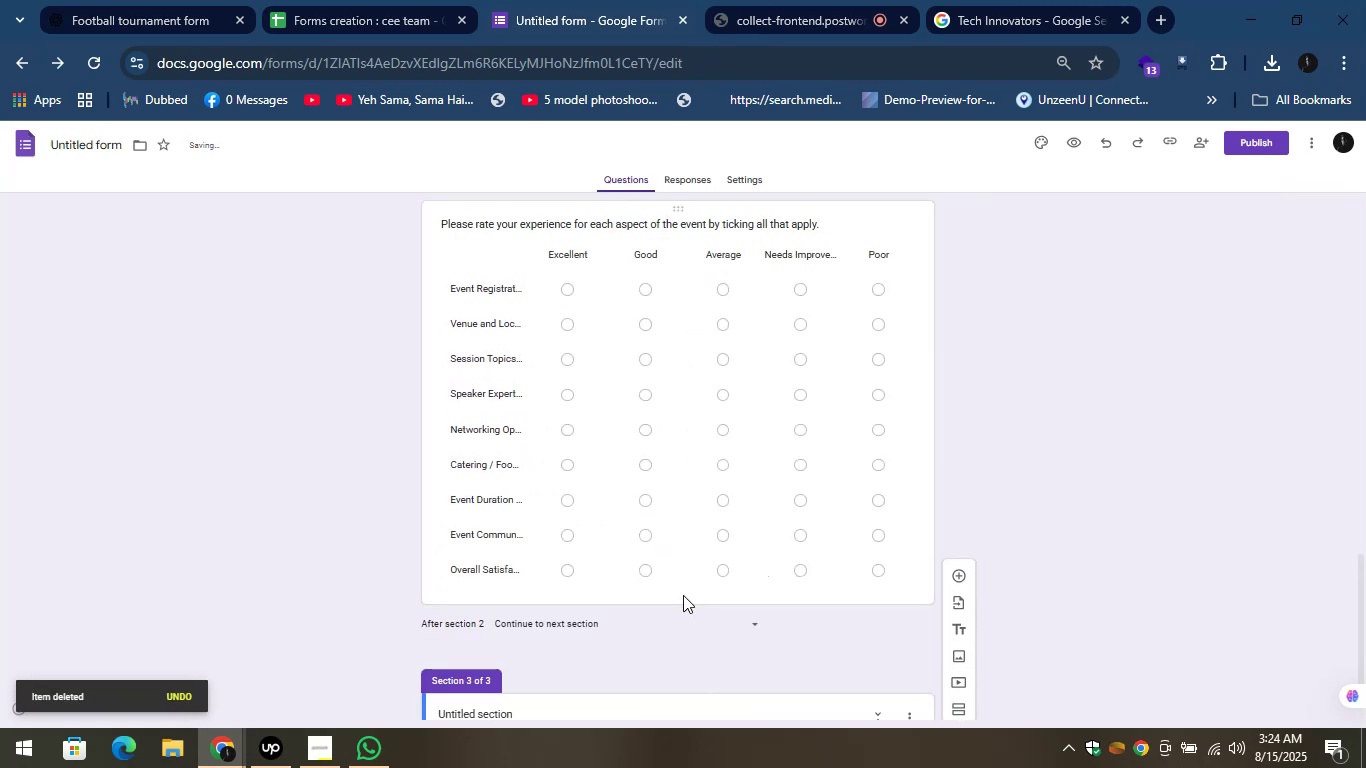 
scroll: coordinate [680, 595], scroll_direction: down, amount: 3.0
 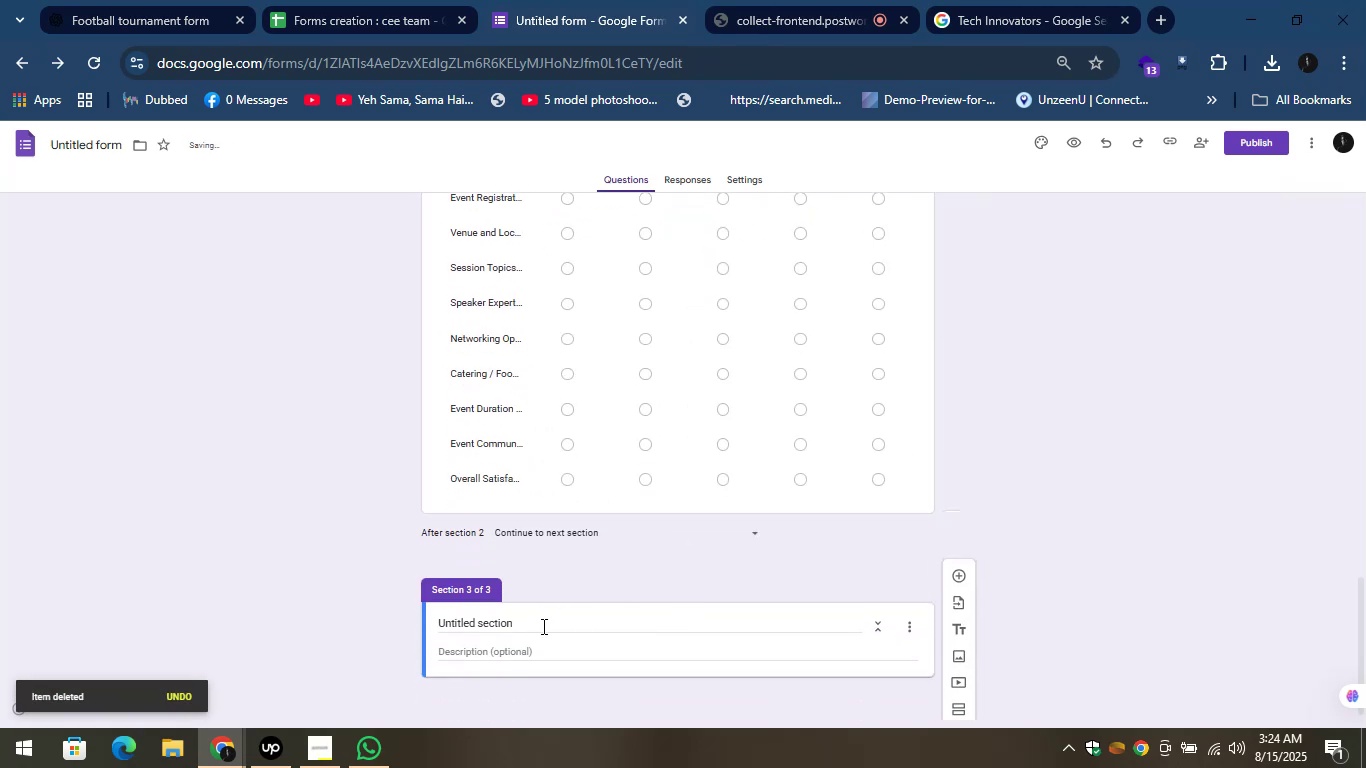 
left_click([542, 623])
 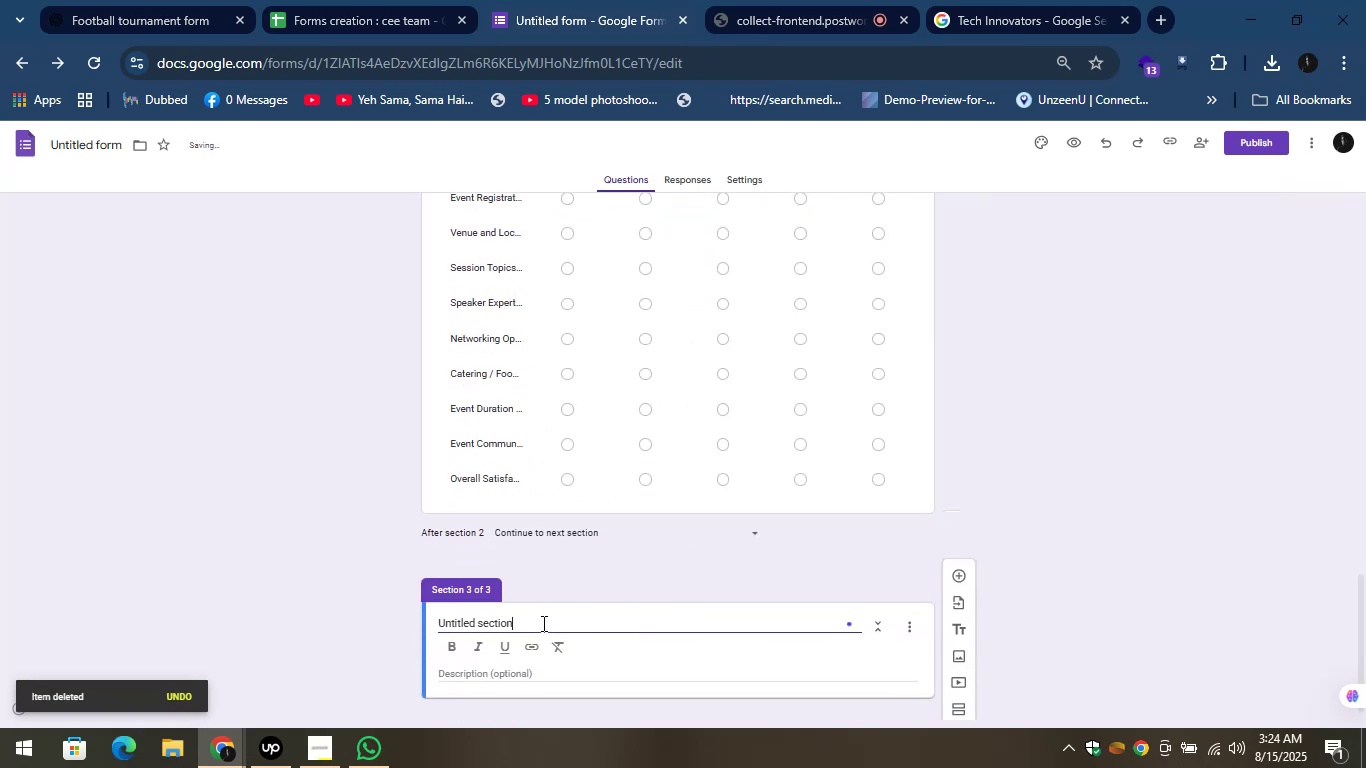 
key(Control+A)
 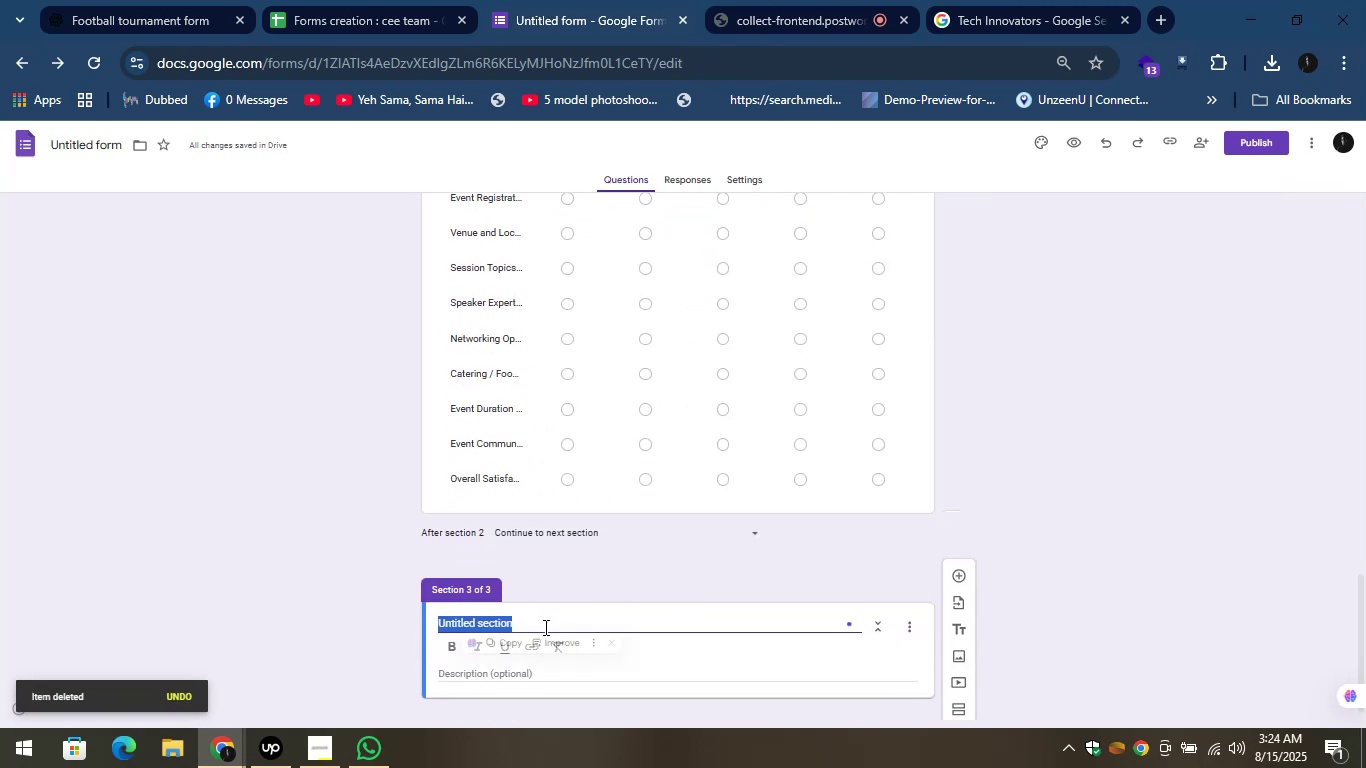 
key(Control+V)
 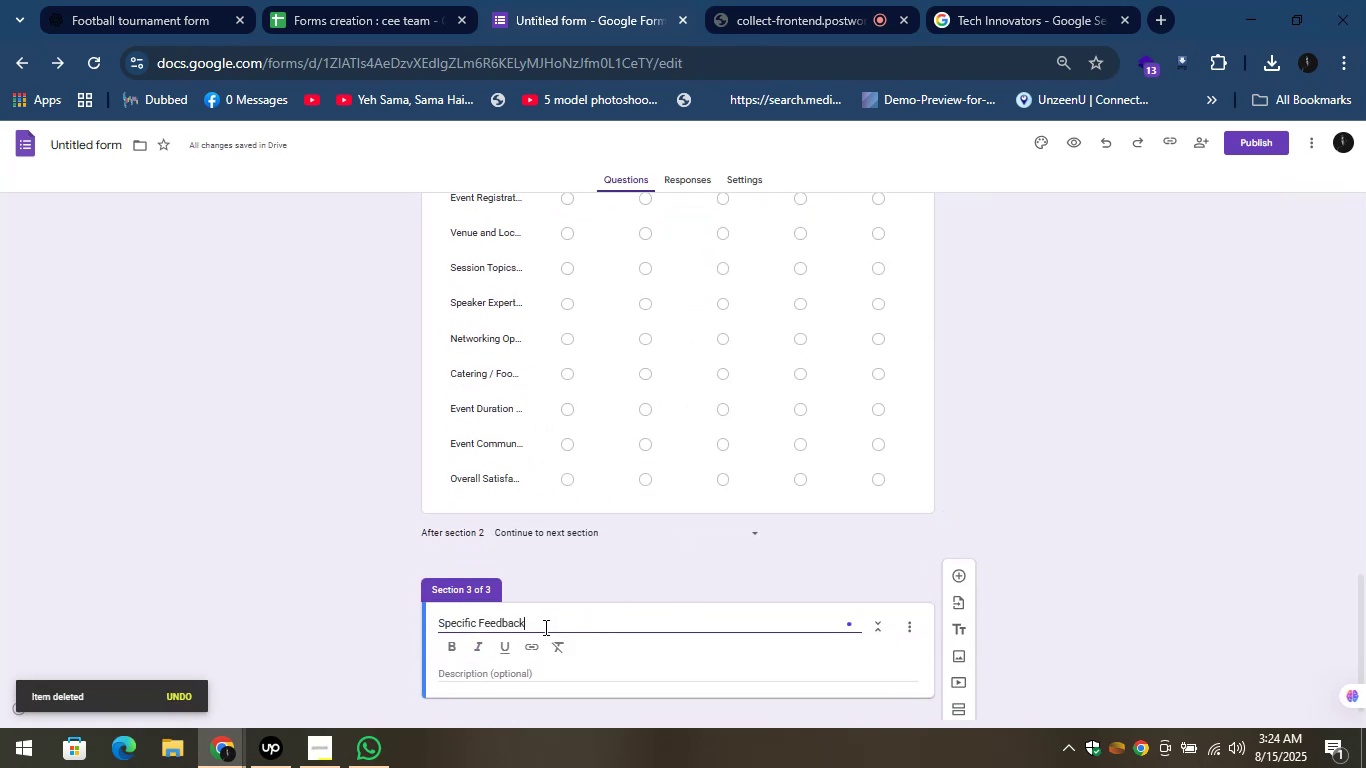 
key(Control+A)
 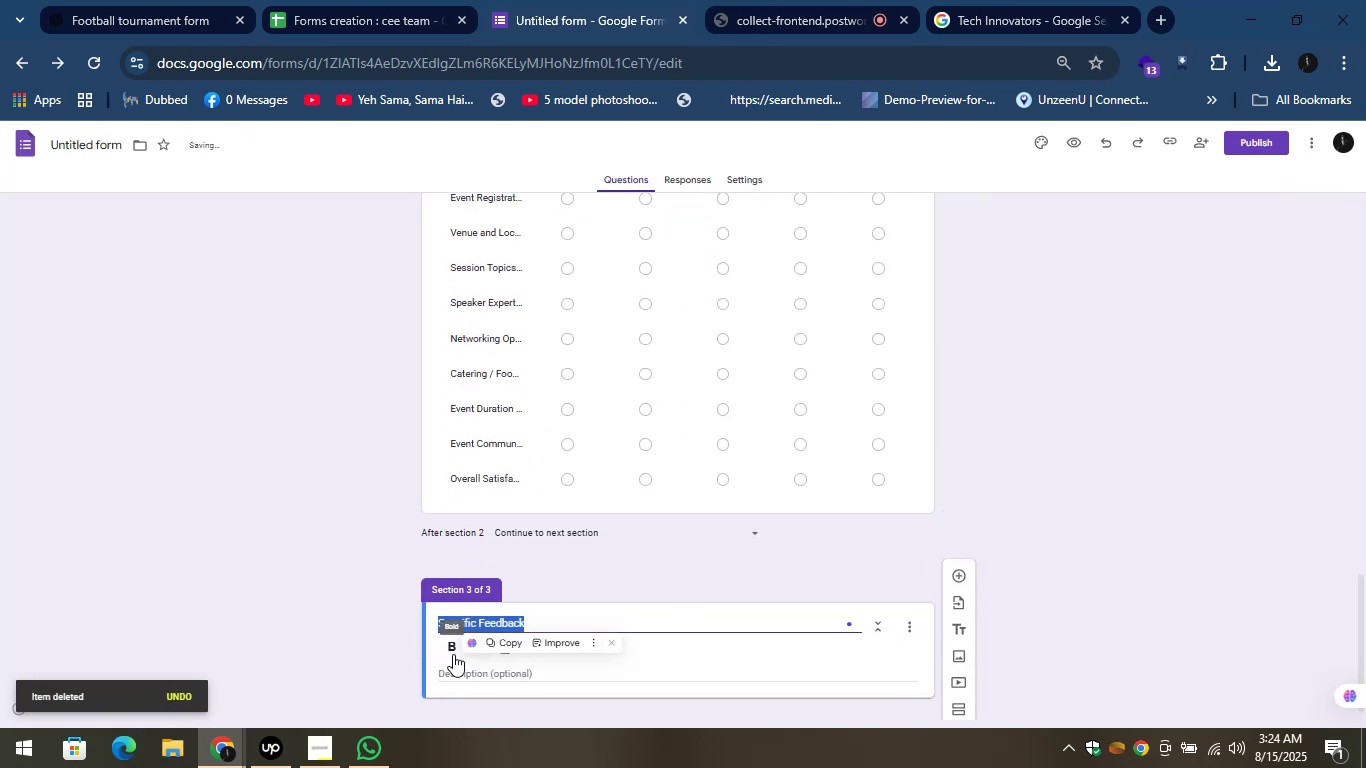 
left_click([449, 651])
 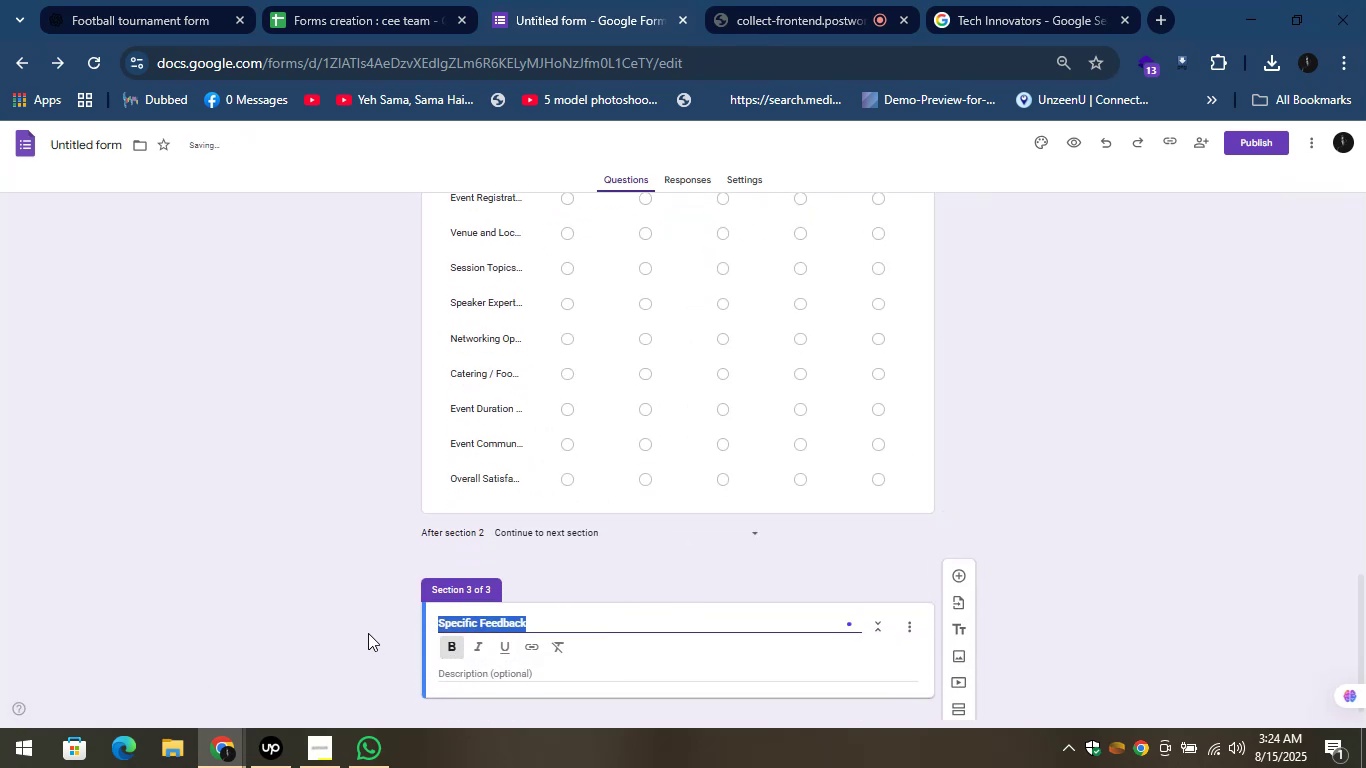 
left_click([368, 633])
 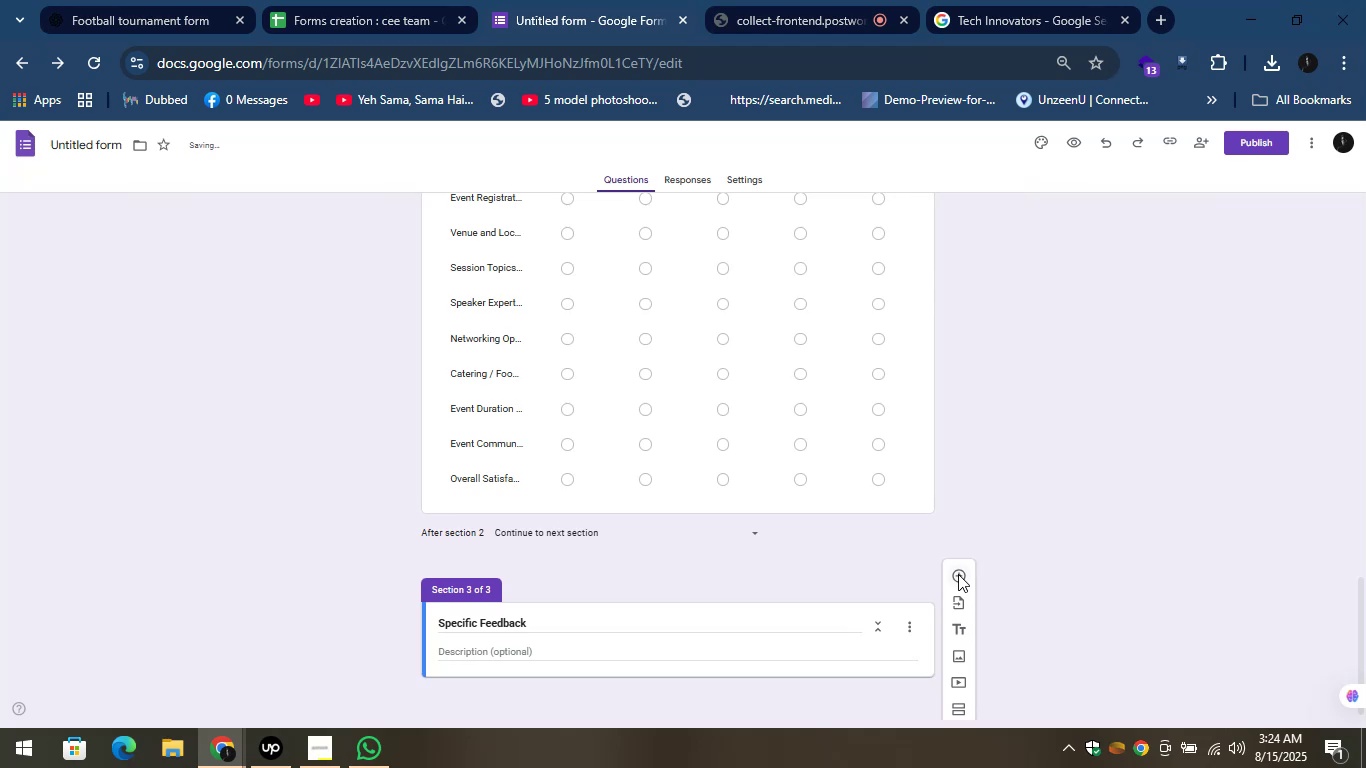 
left_click([949, 568])
 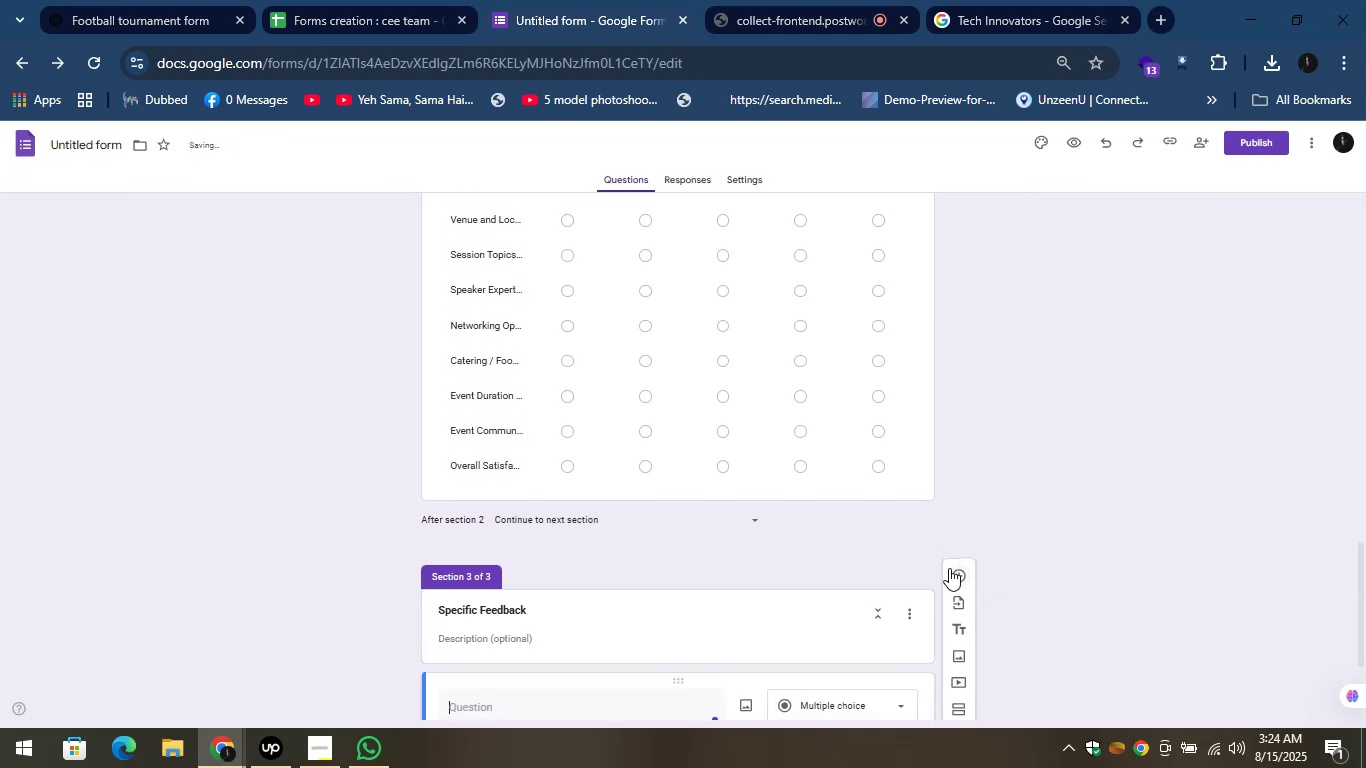 
scroll: coordinate [949, 568], scroll_direction: down, amount: 4.0
 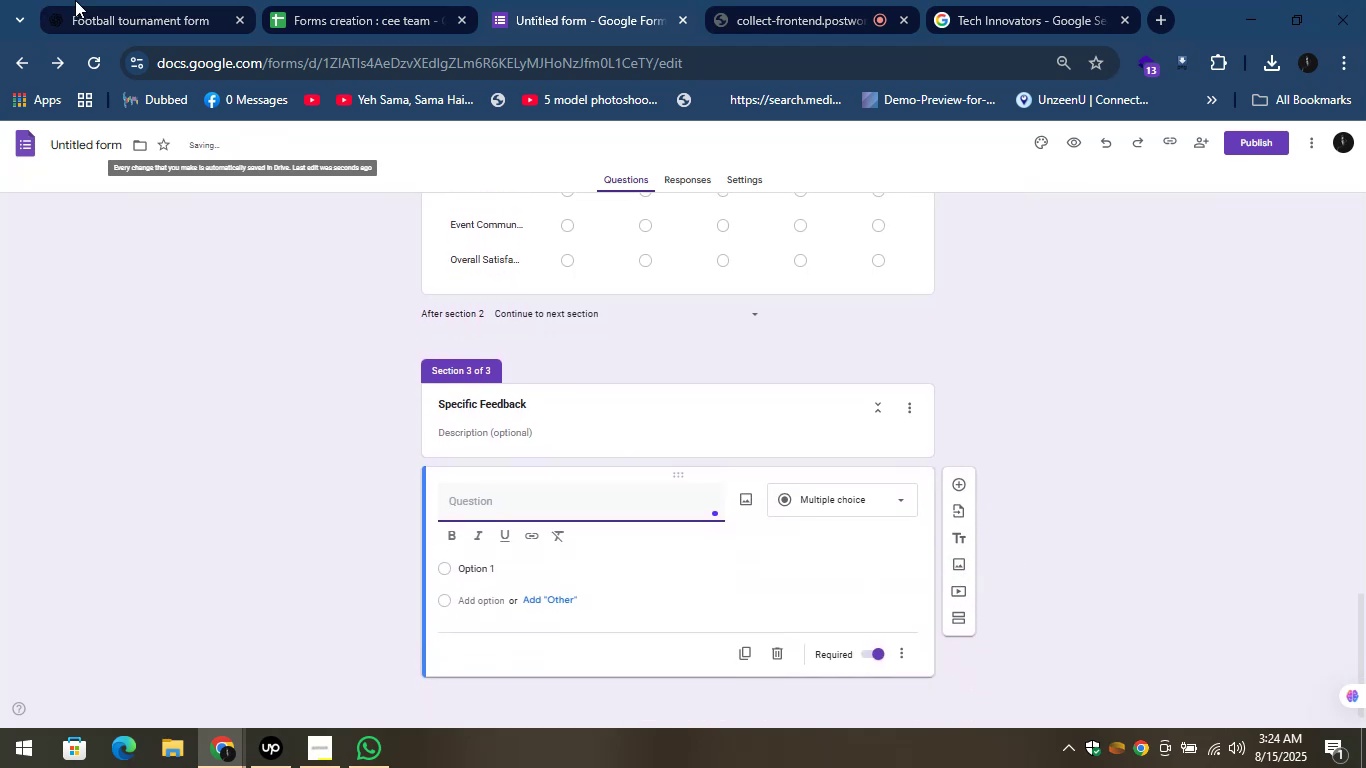 
left_click([165, 0])
 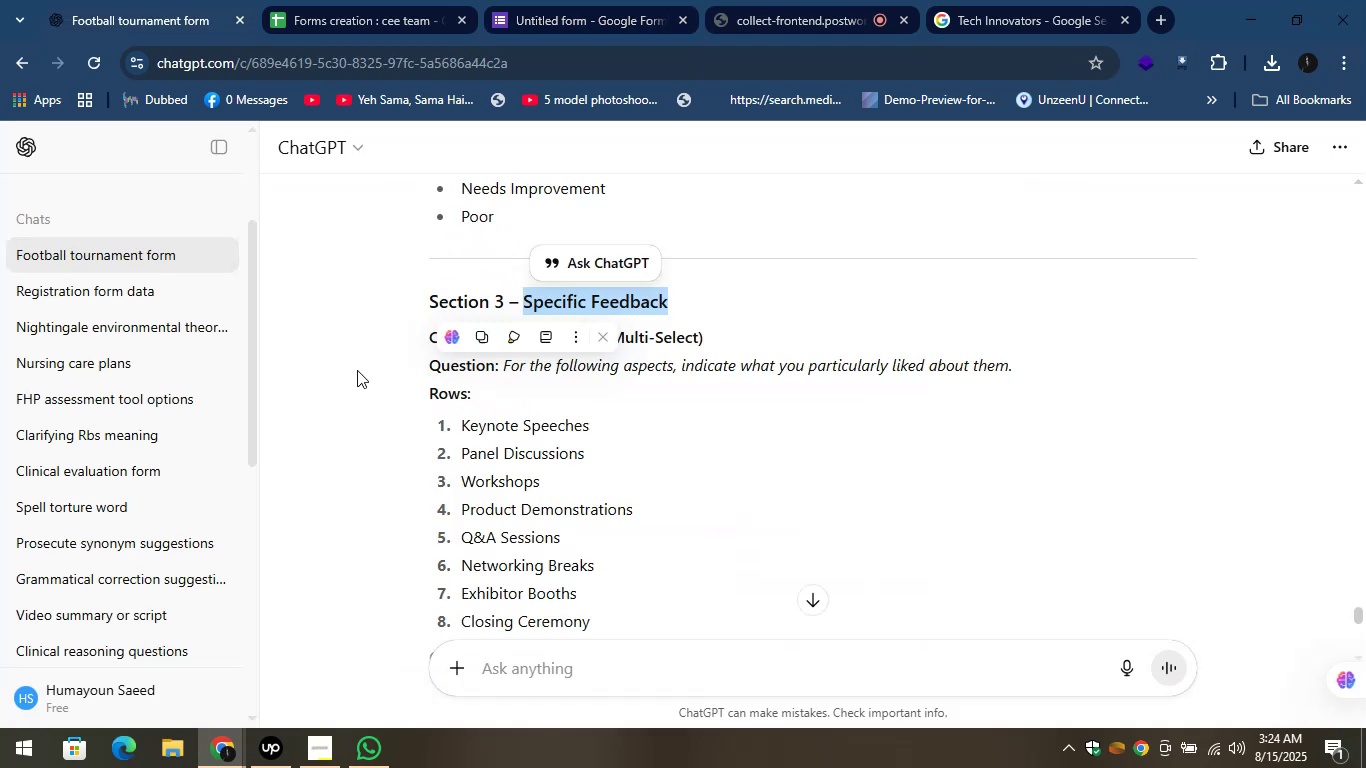 
left_click([357, 371])
 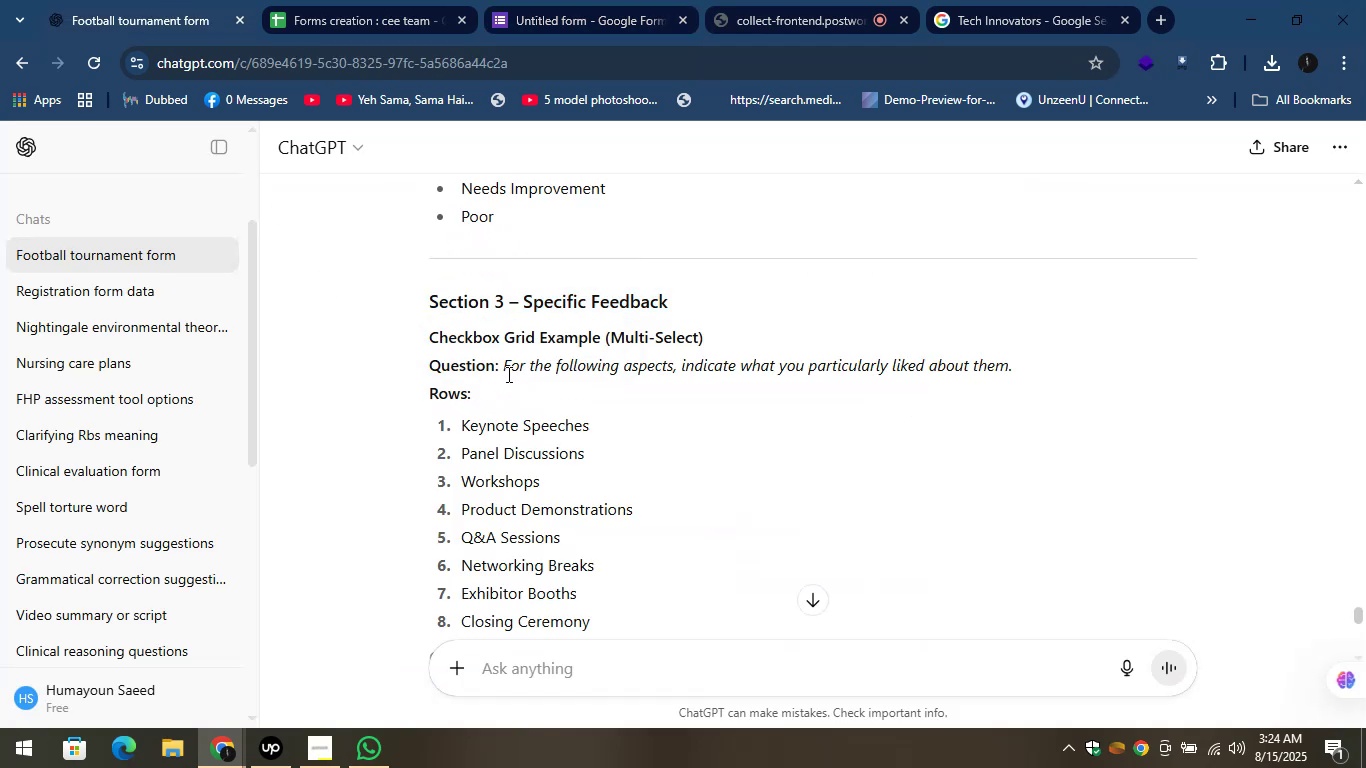 
left_click_drag(start_coordinate=[502, 367], to_coordinate=[1029, 369])
 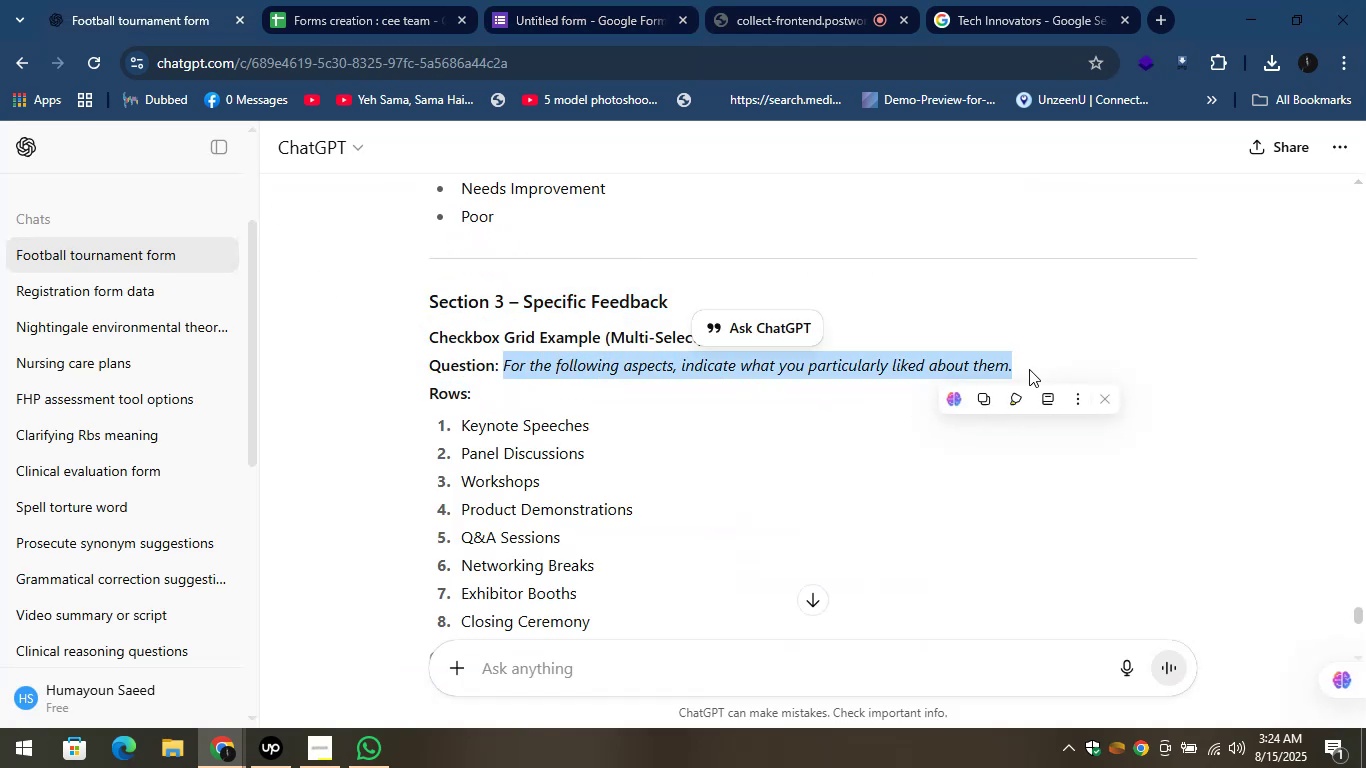 
key(Control+C)
 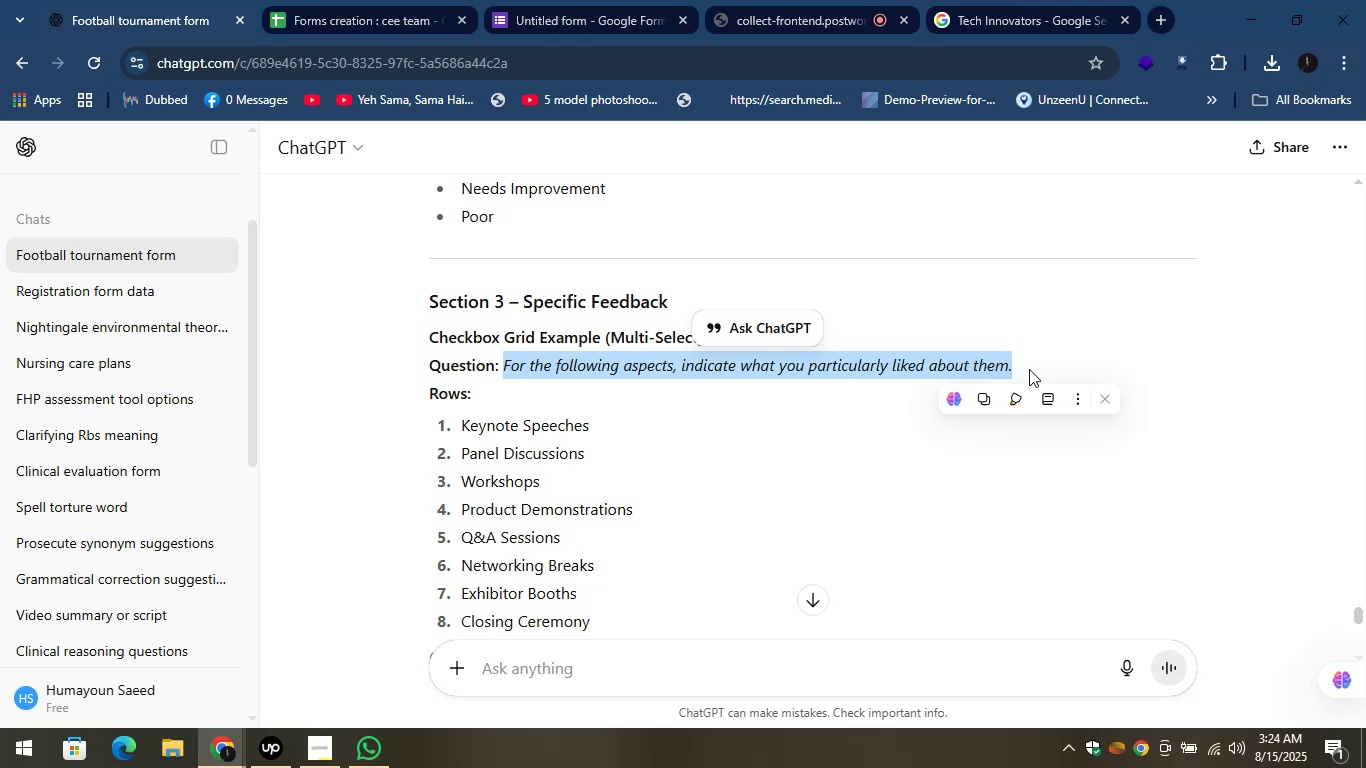 
key(Control+C)
 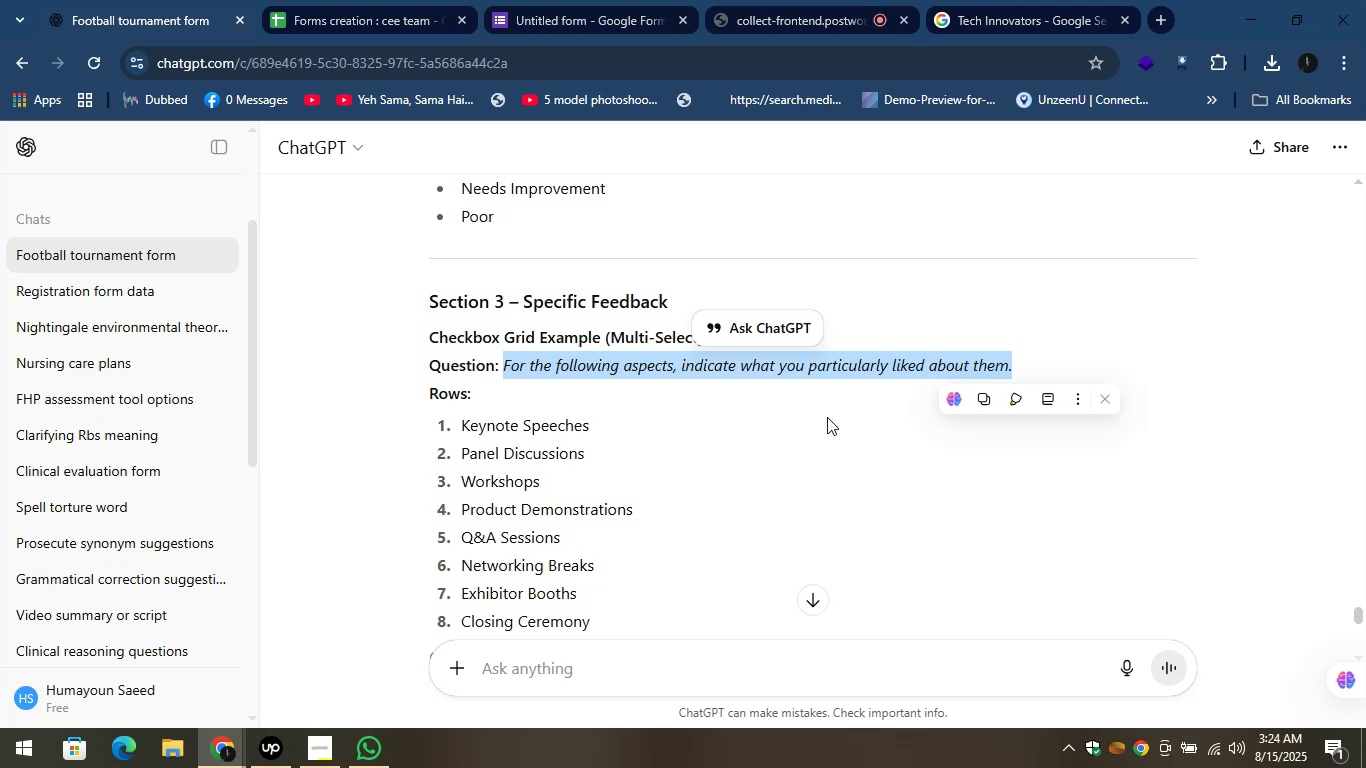 
scroll: coordinate [827, 417], scroll_direction: down, amount: 1.0
 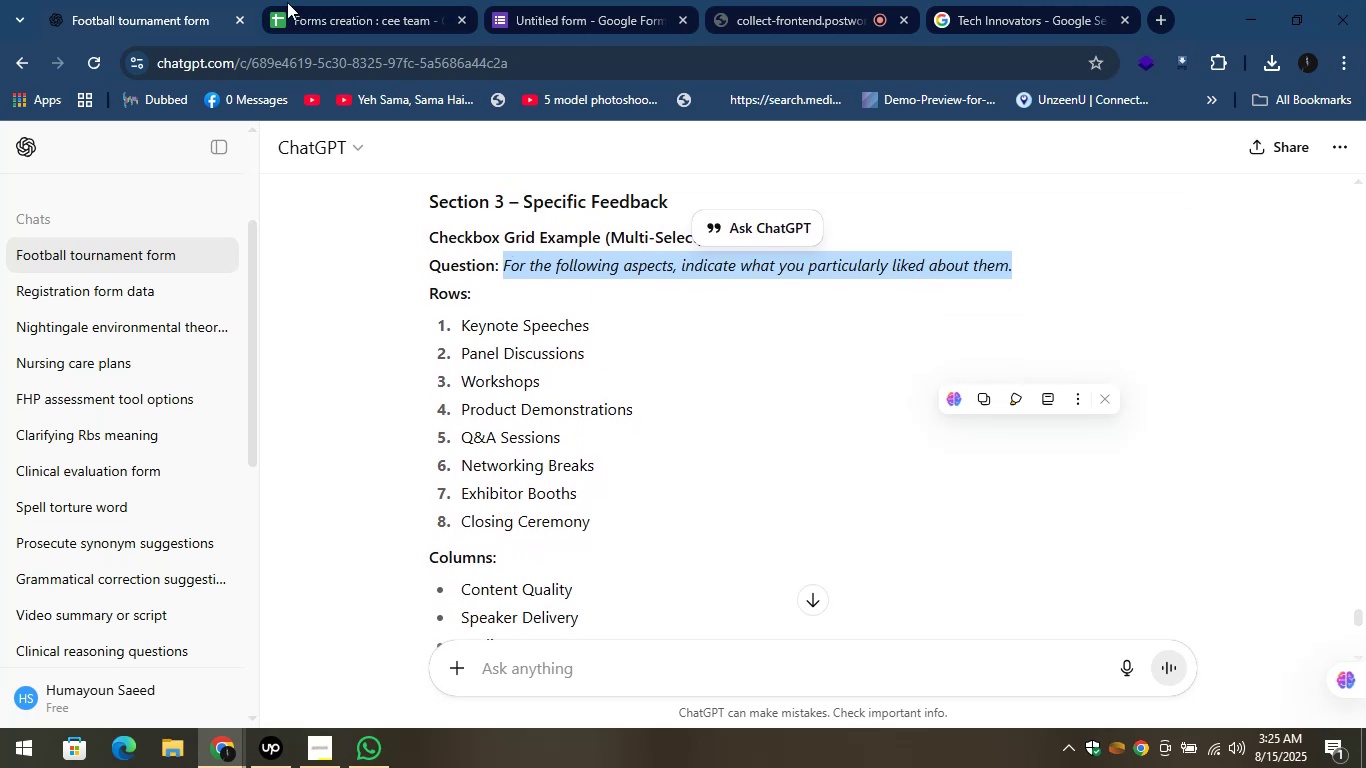 
left_click([569, 8])
 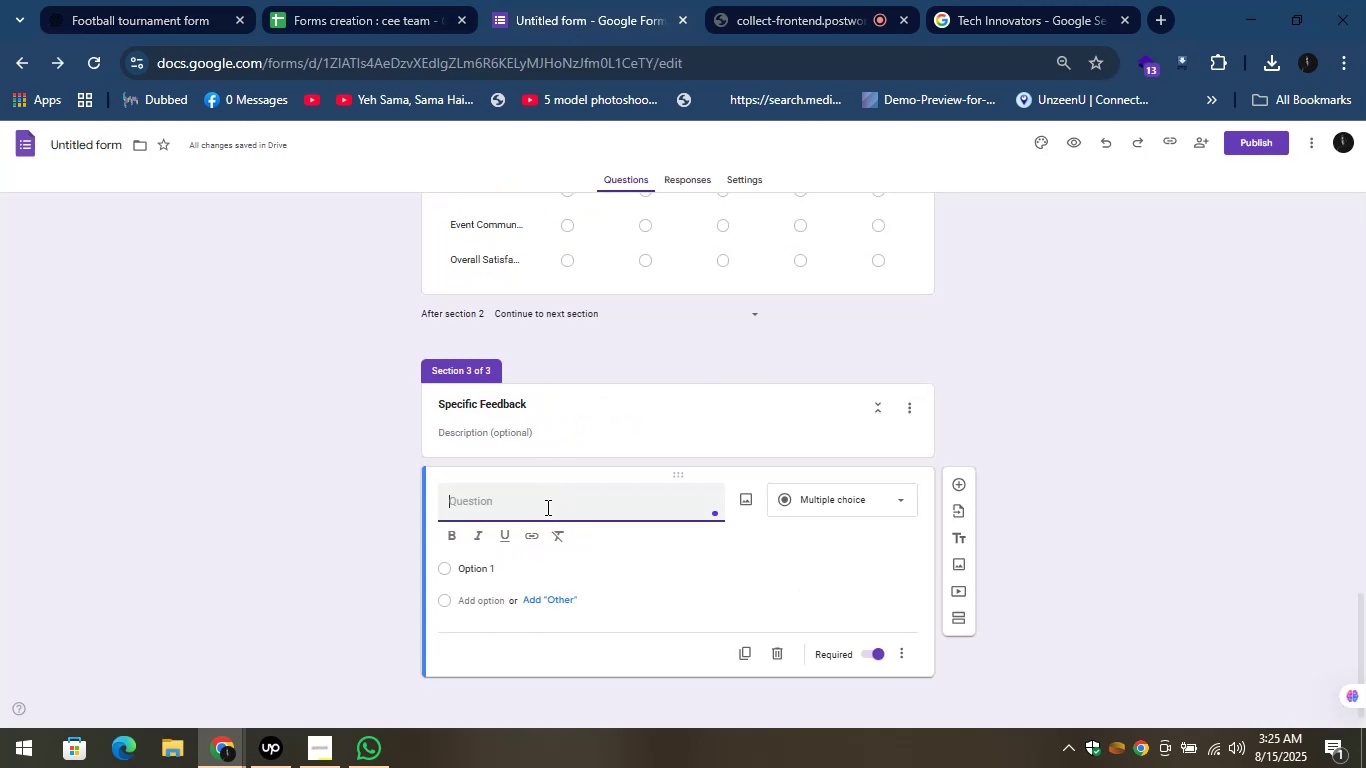 
key(Control+V)
 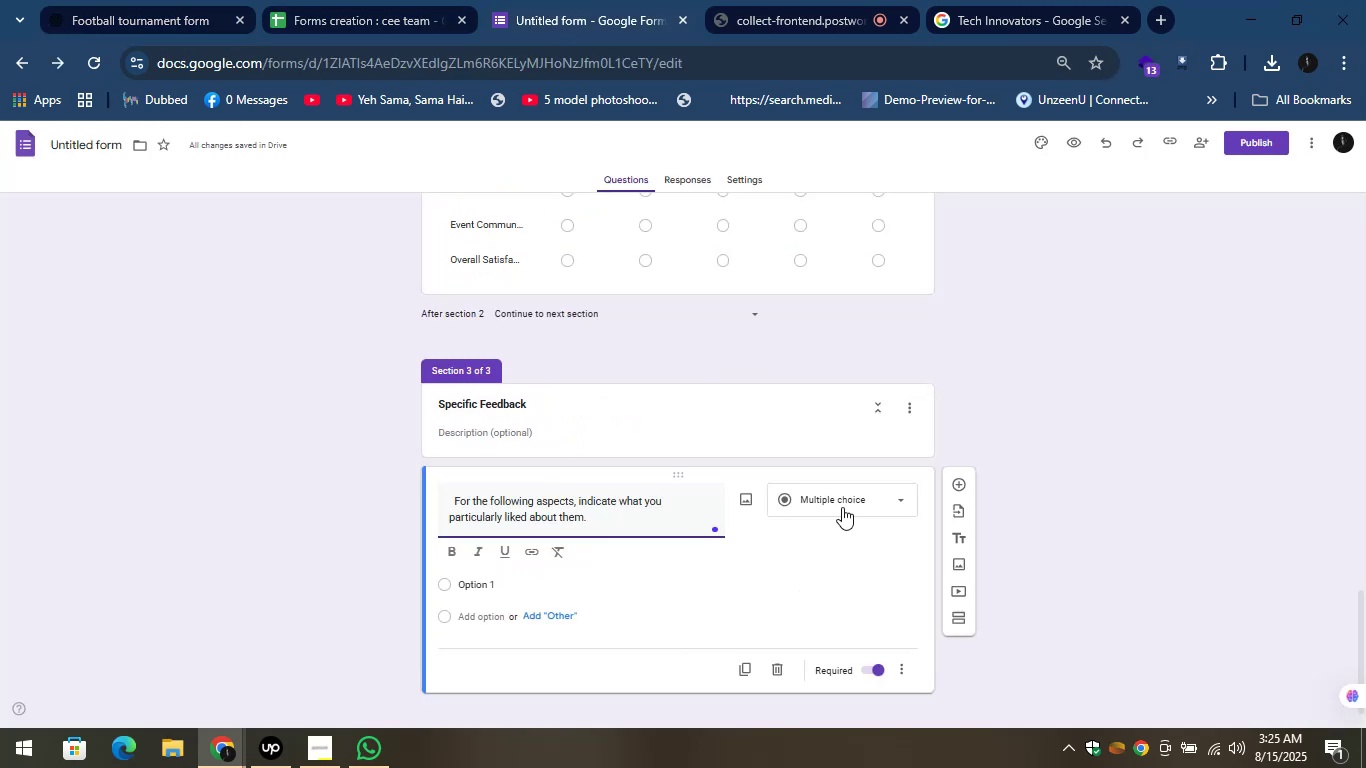 
left_click([842, 507])
 